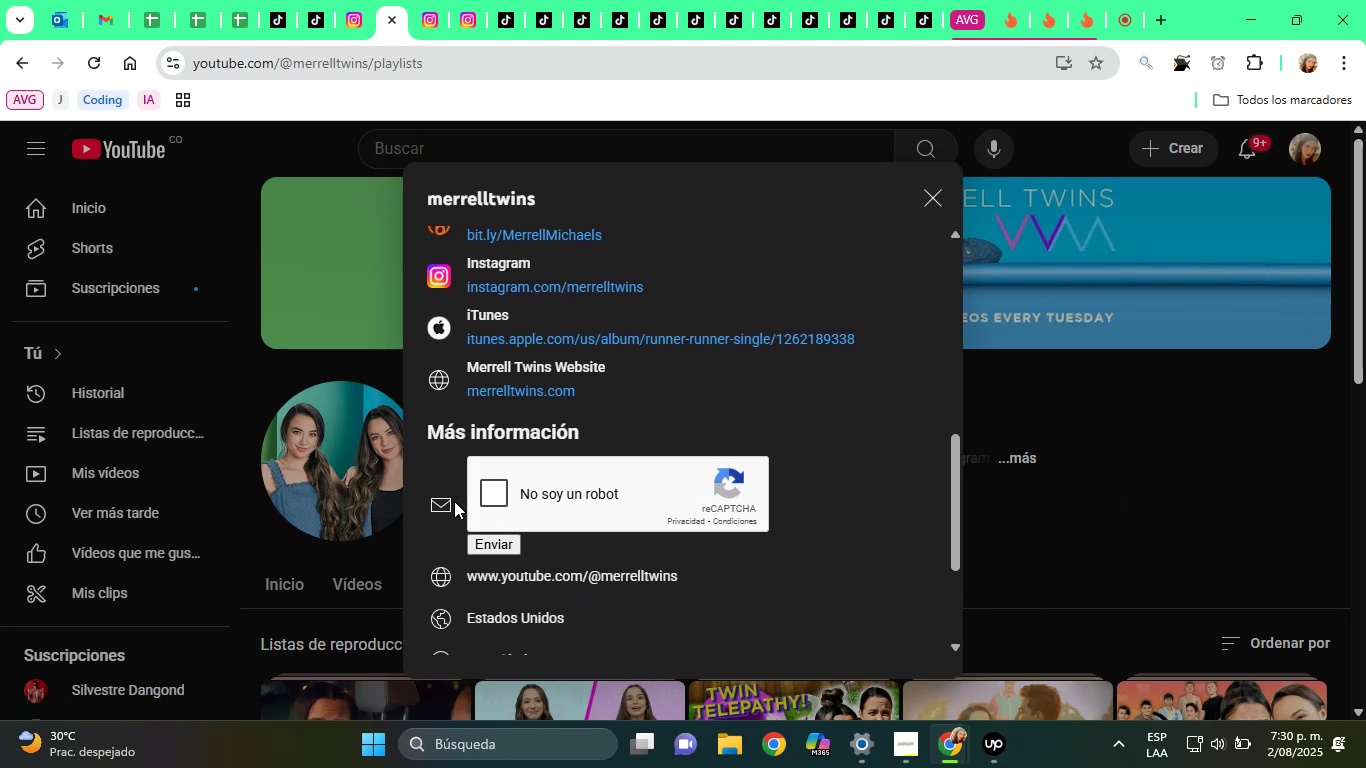 
left_click([498, 493])
 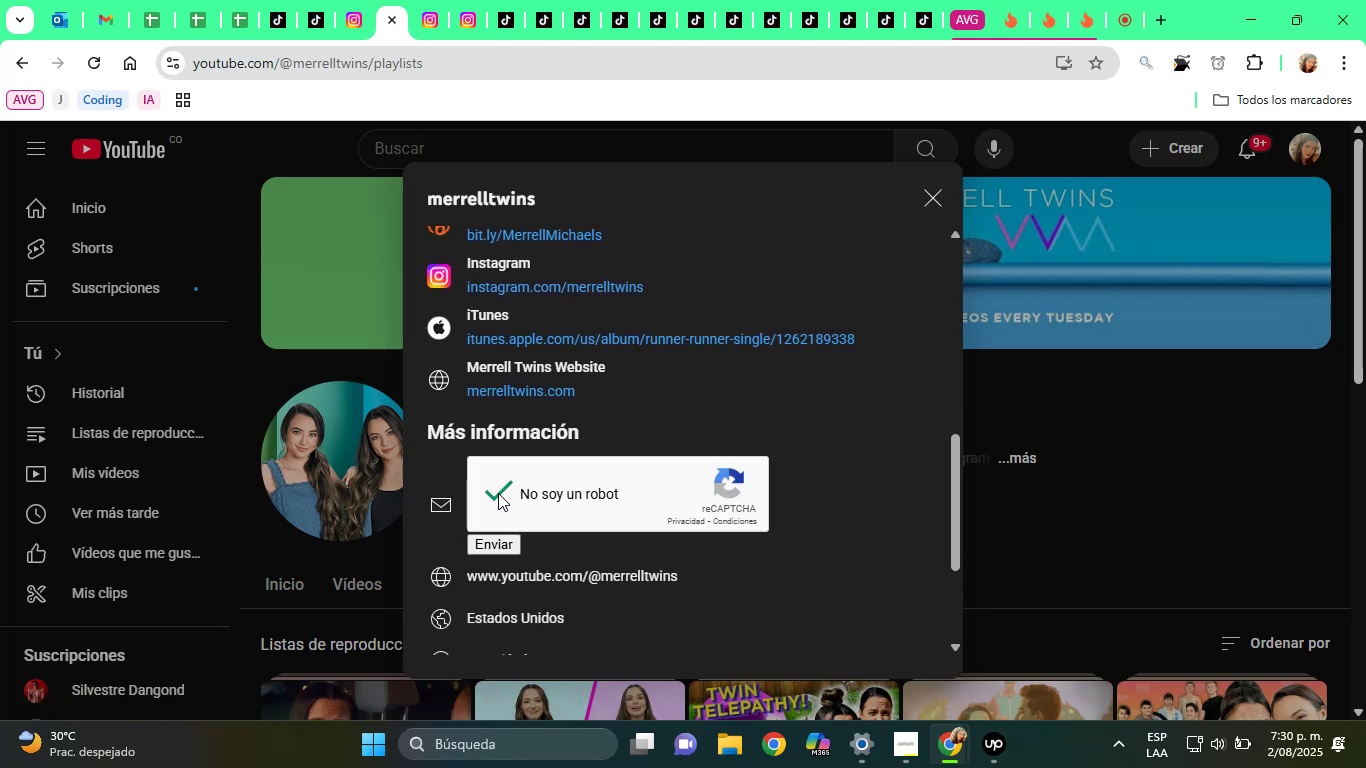 
left_click([515, 548])
 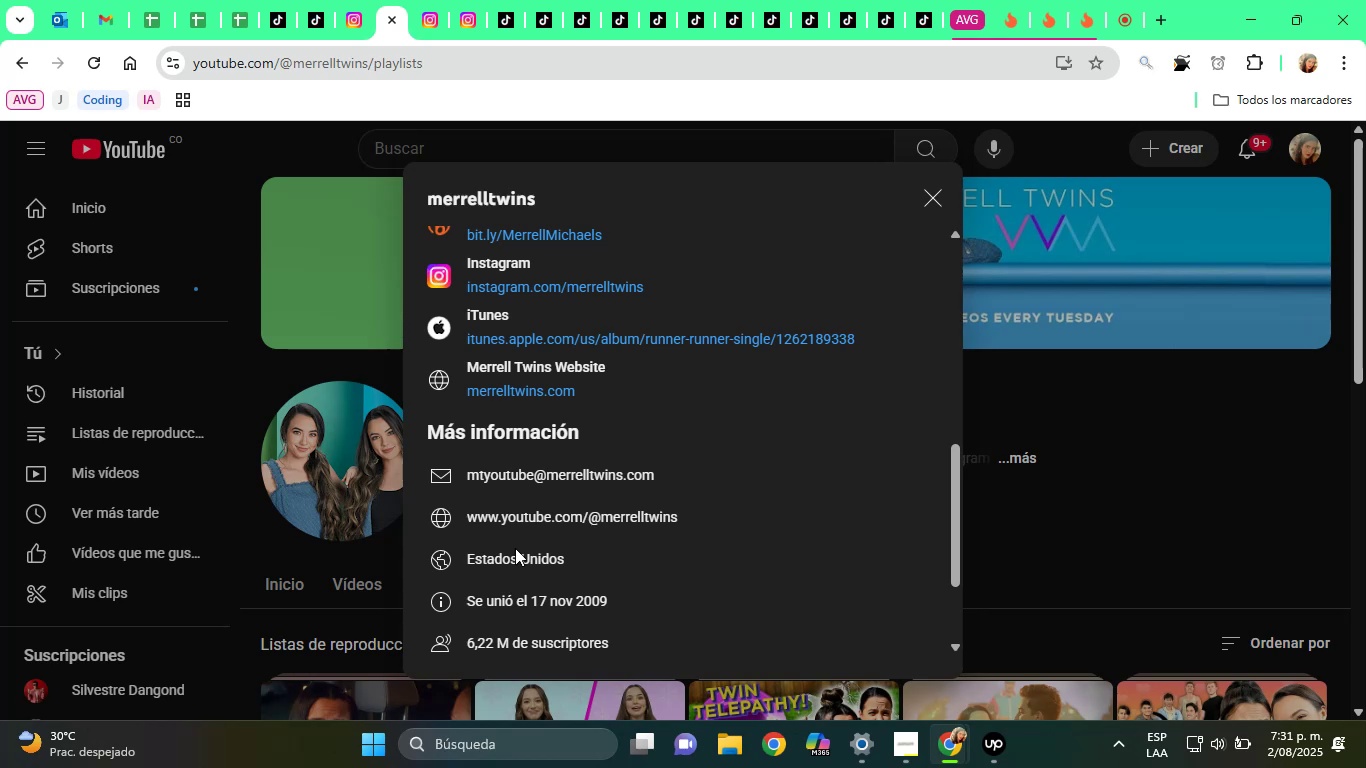 
wait(47.42)
 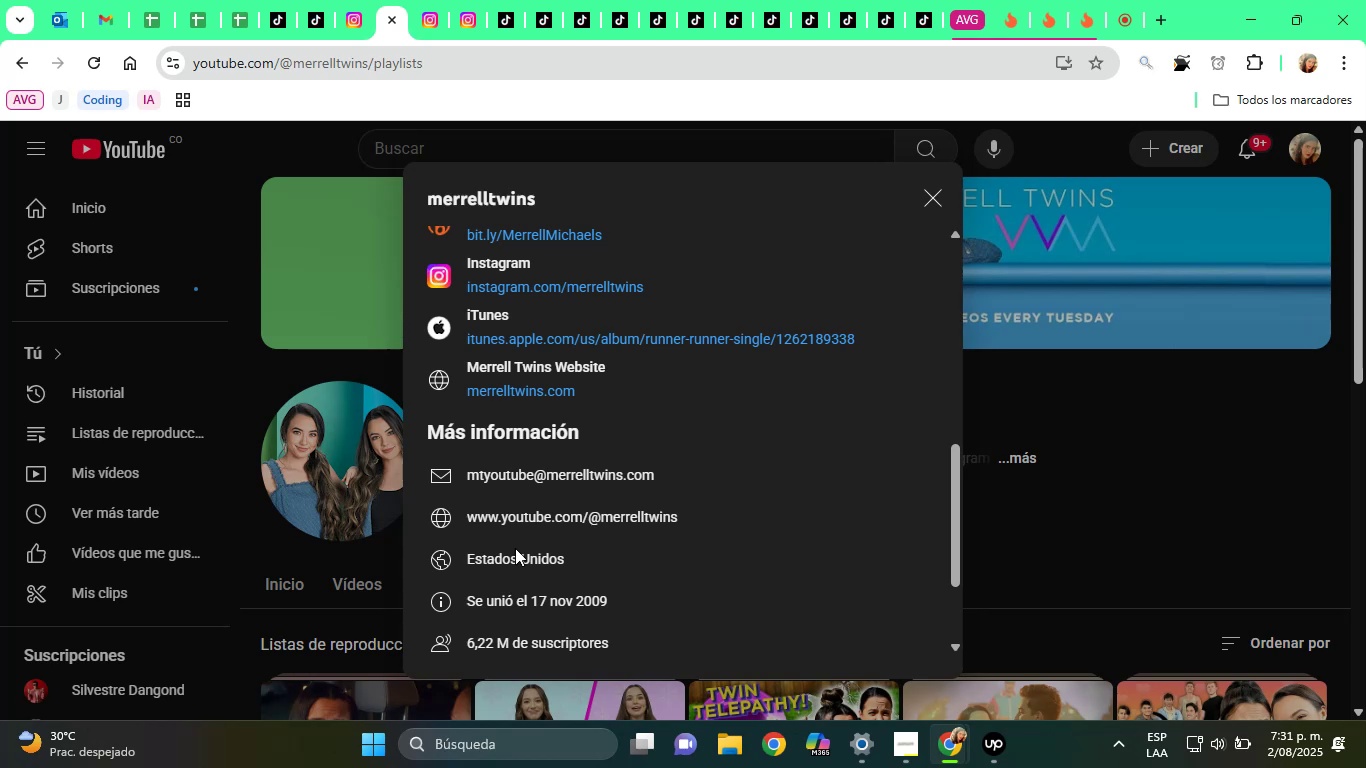 
left_click([397, 15])
 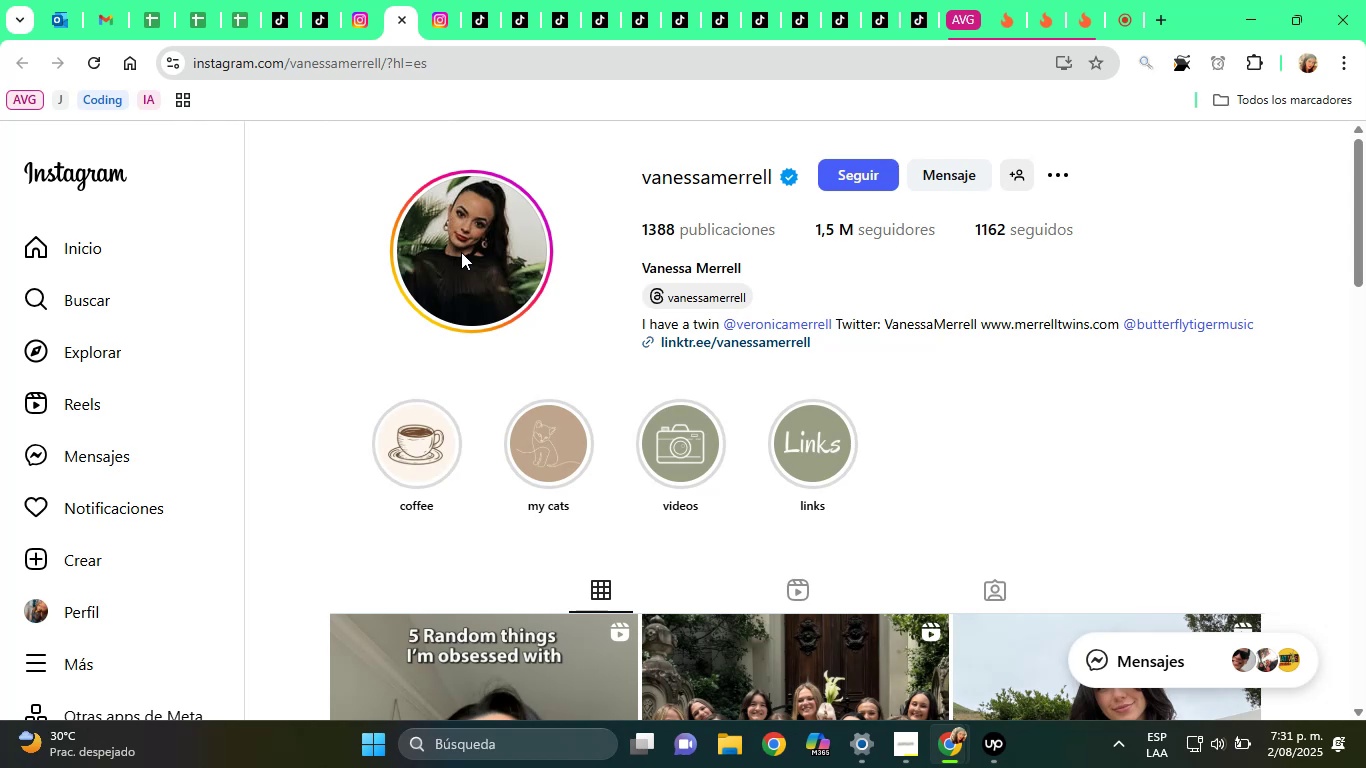 
wait(25.99)
 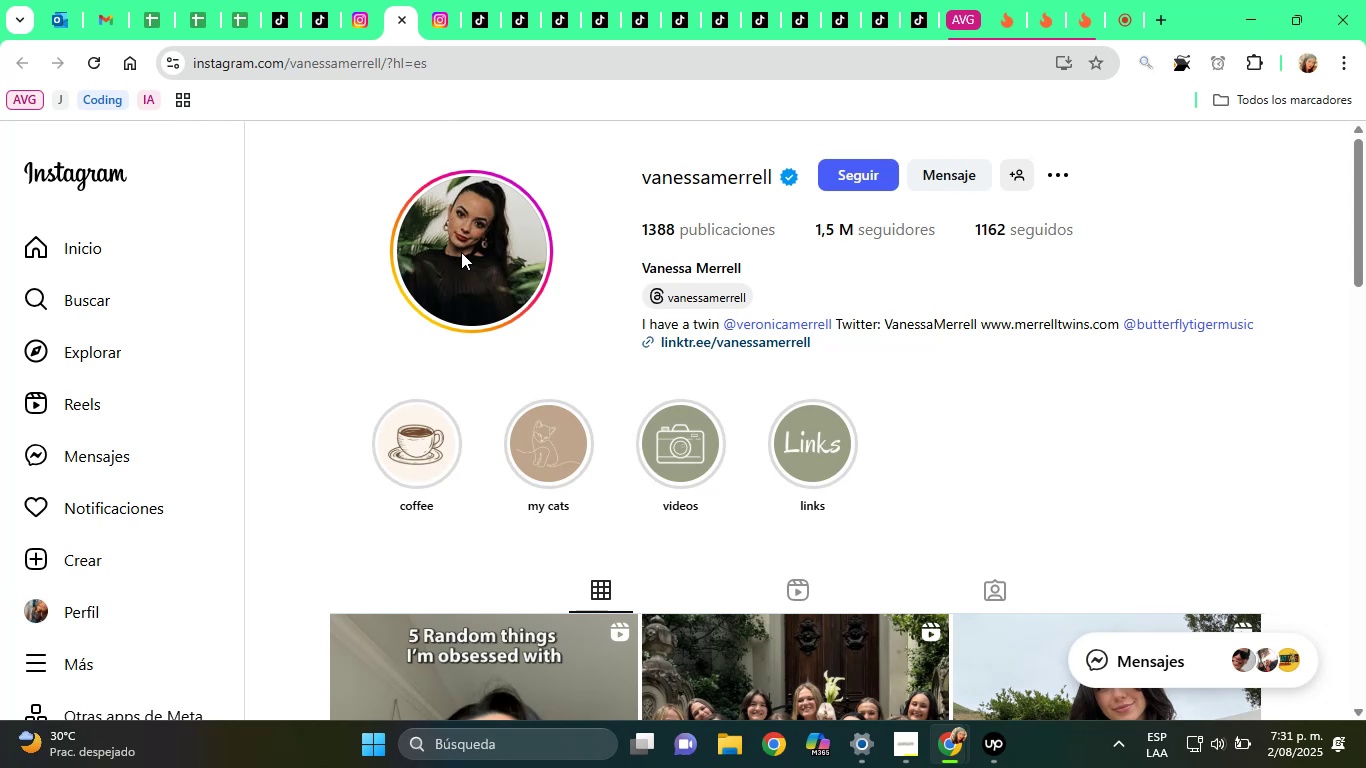 
mouse_move([781, 362])
 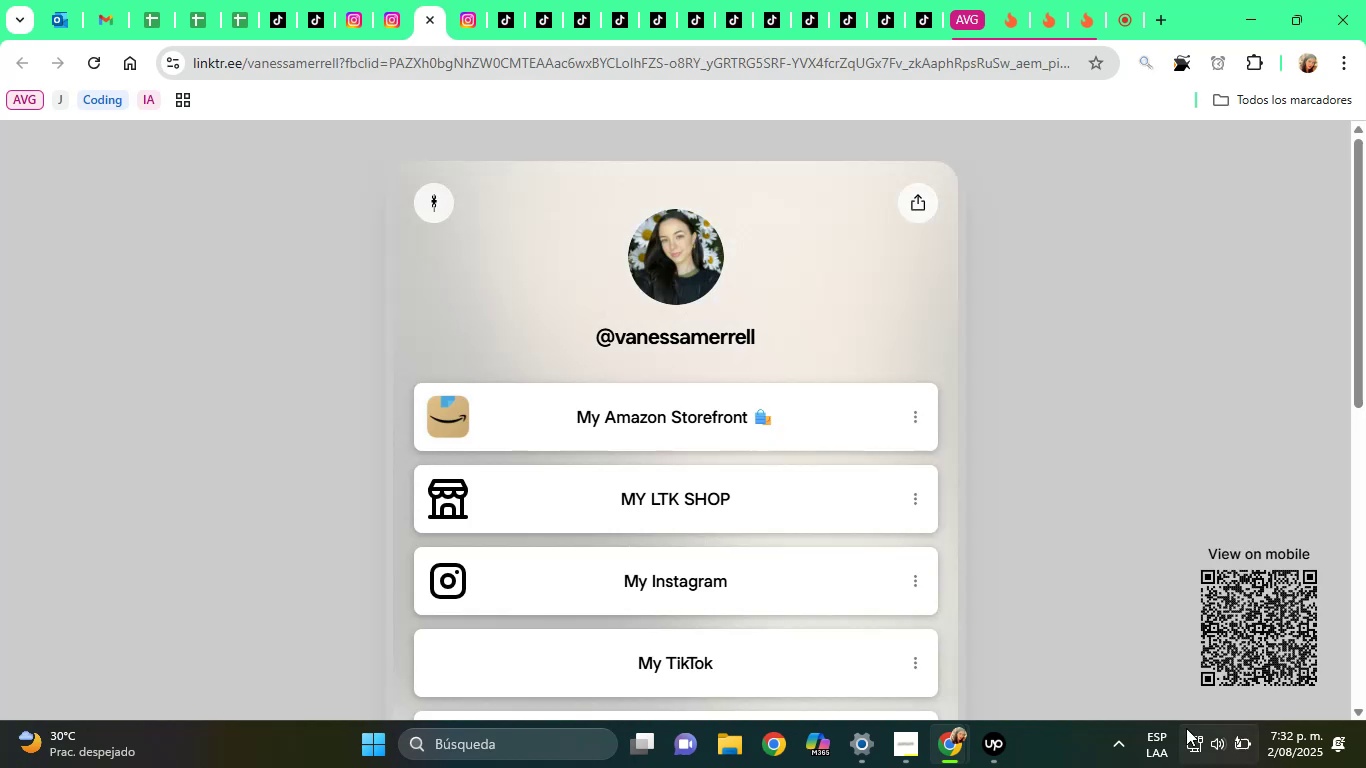 
scroll: coordinate [825, 573], scroll_direction: down, amount: 10.0
 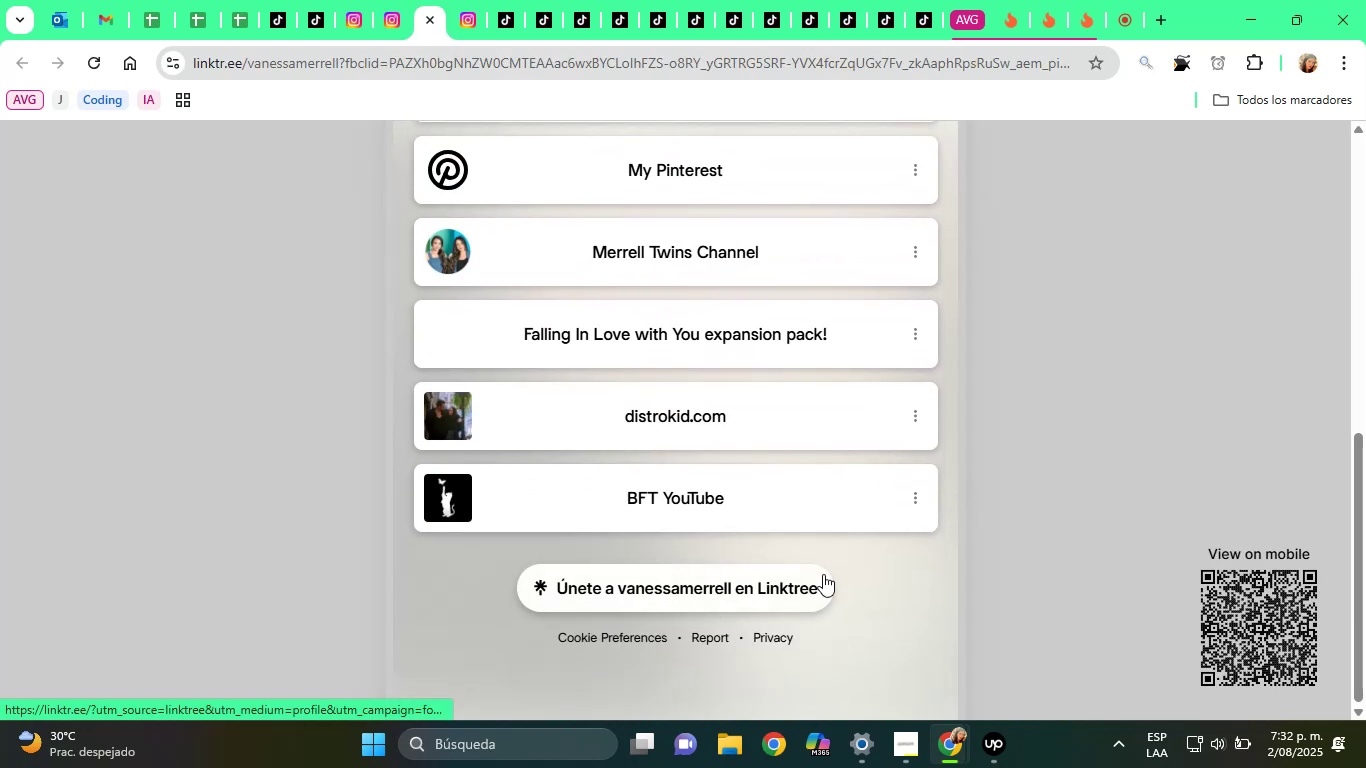 
scroll: coordinate [816, 570], scroll_direction: up, amount: 6.0
 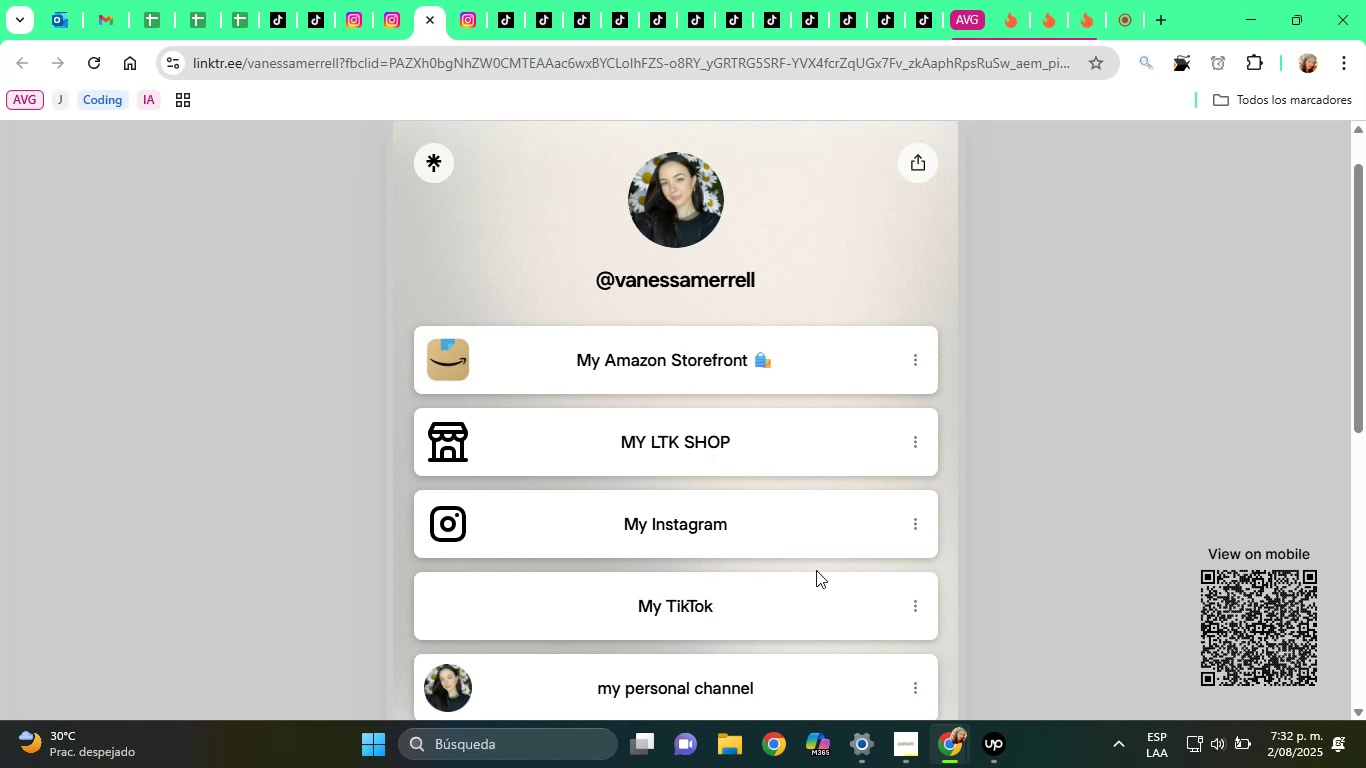 
wait(6.88)
 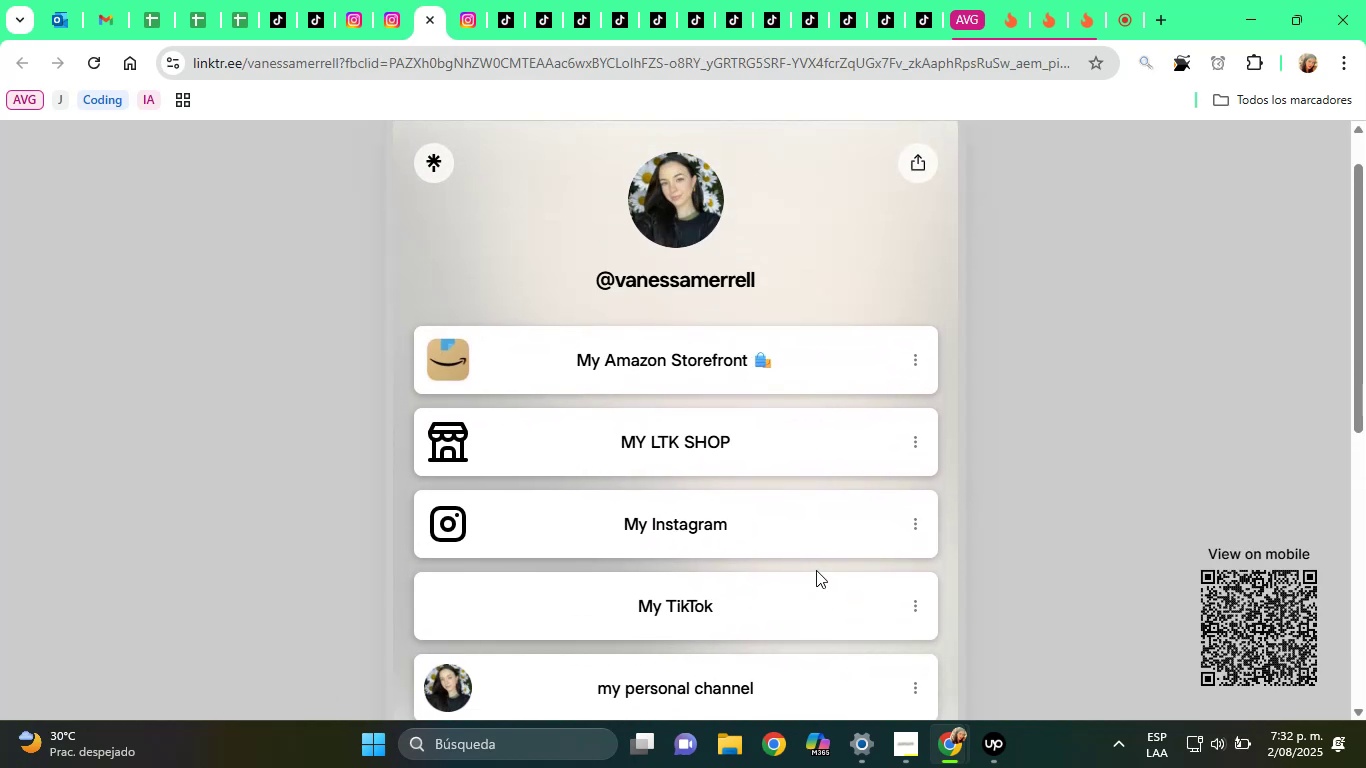 
scroll: coordinate [961, 742], scroll_direction: down, amount: 4.0
 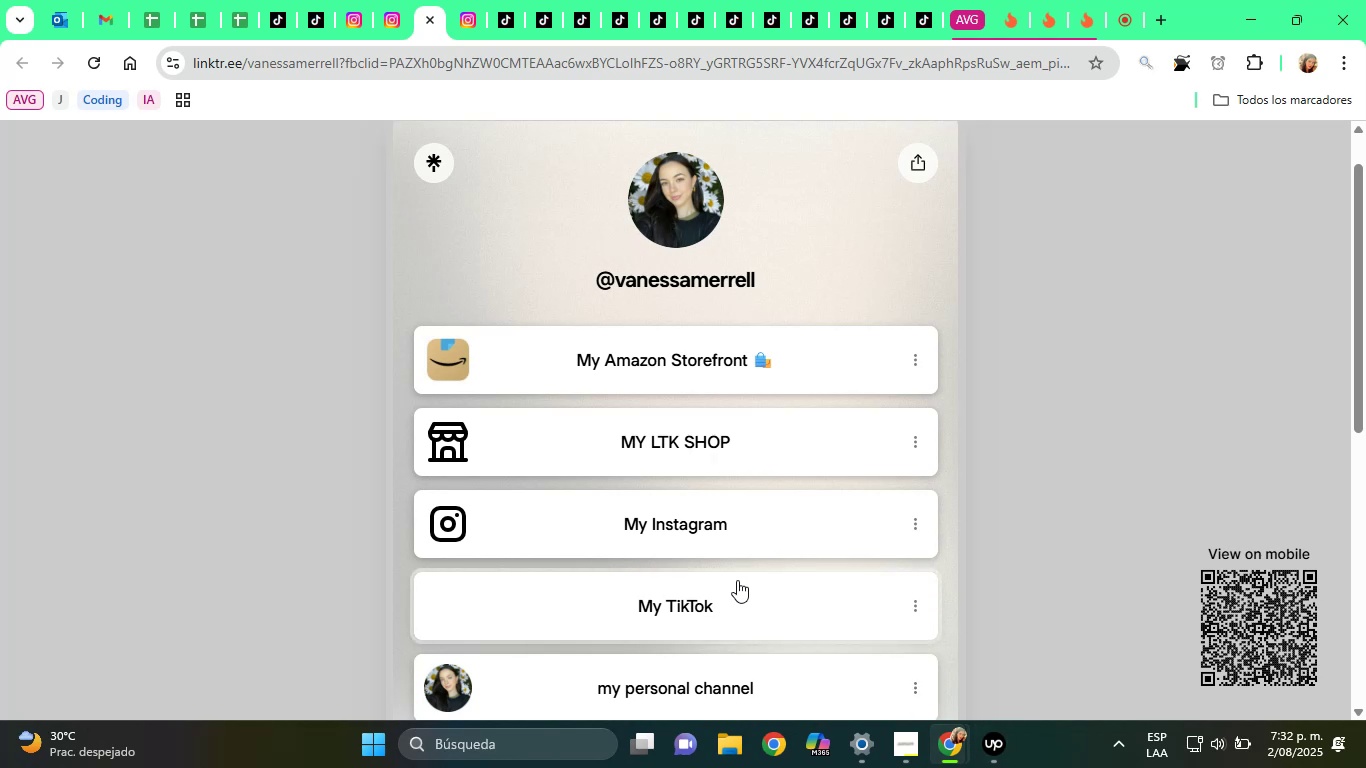 
left_click_drag(start_coordinate=[717, 612], to_coordinate=[693, 610])
 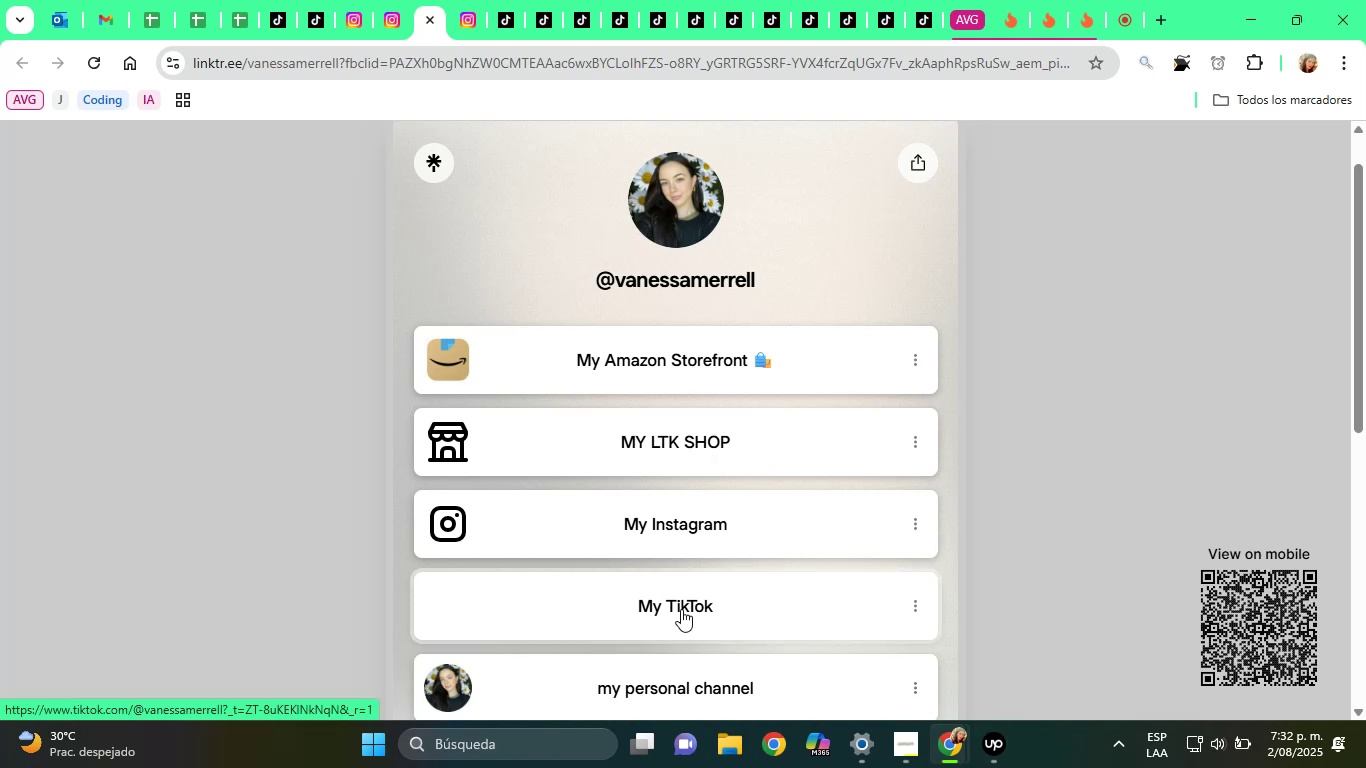 
left_click([681, 609])
 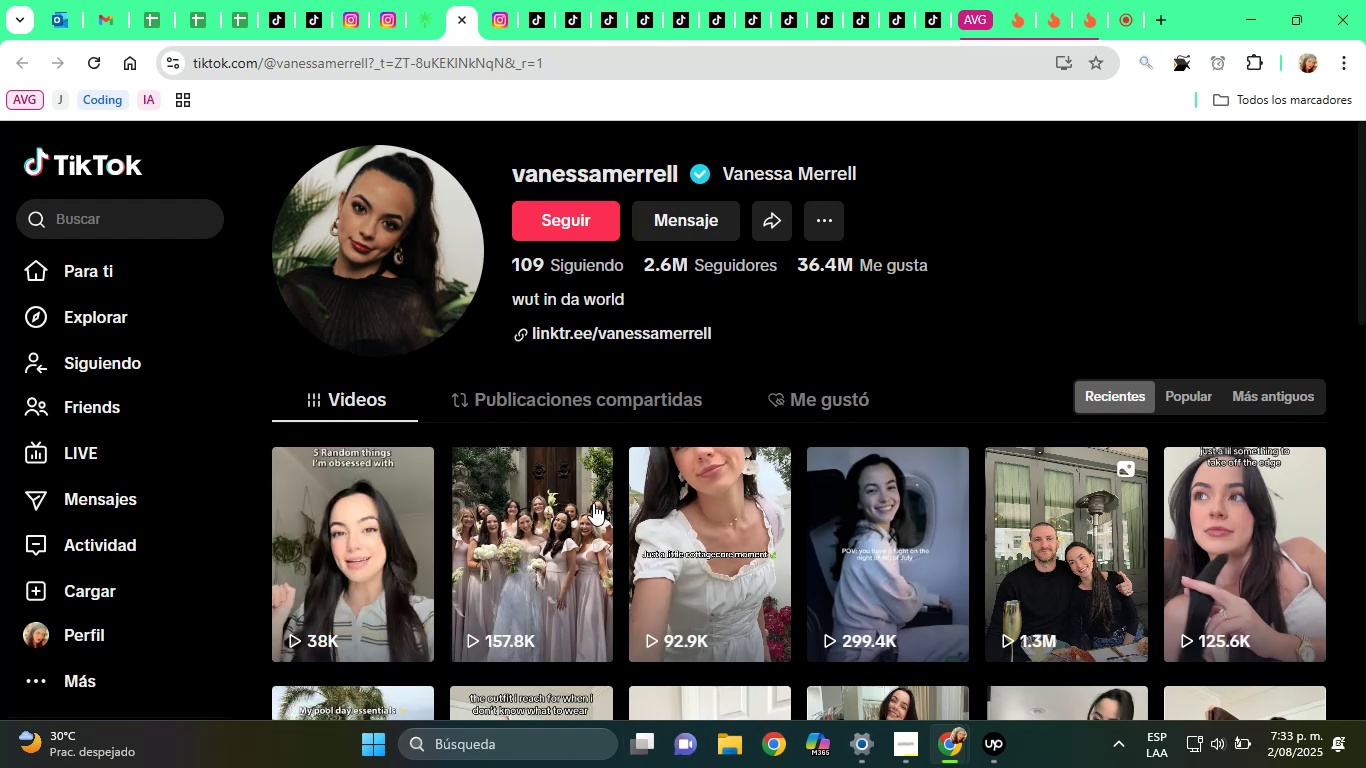 
wait(100.52)
 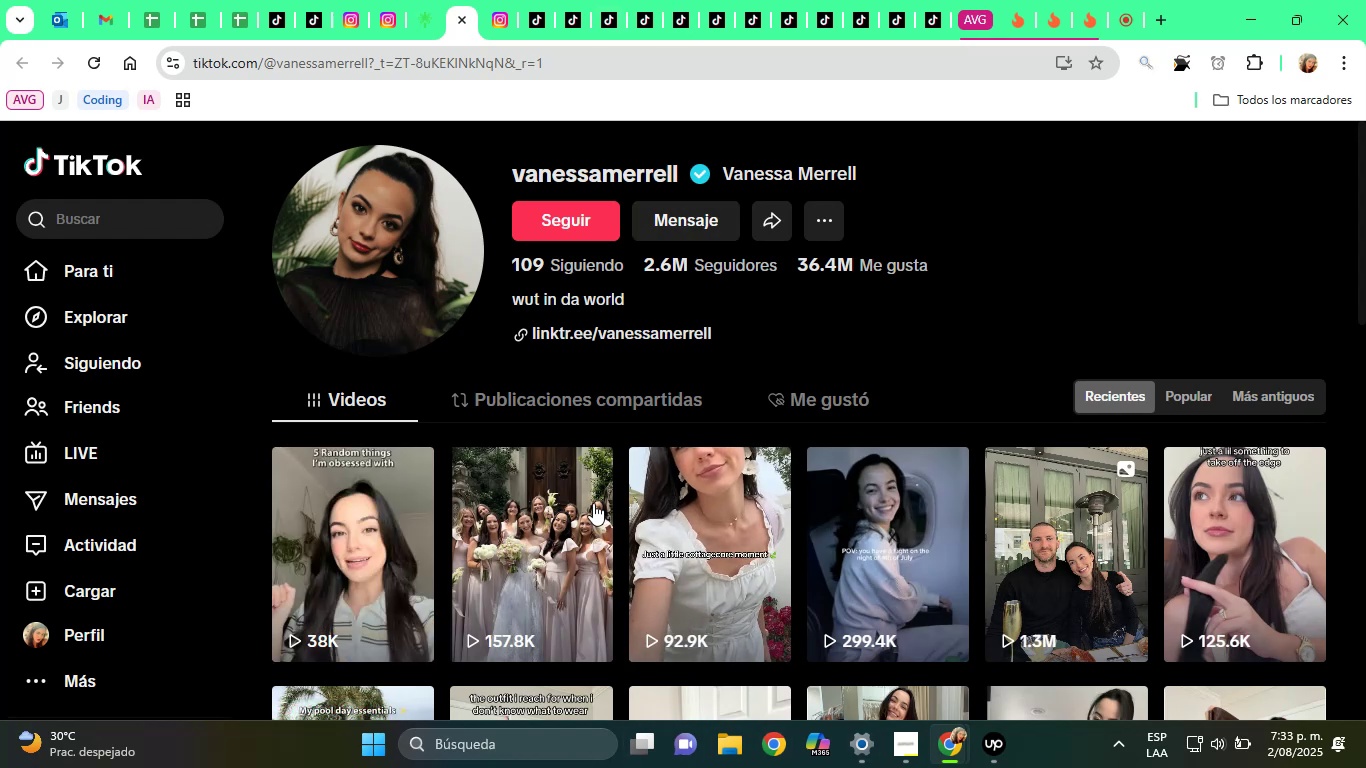 
scroll: coordinate [695, 297], scroll_direction: down, amount: 2.0
 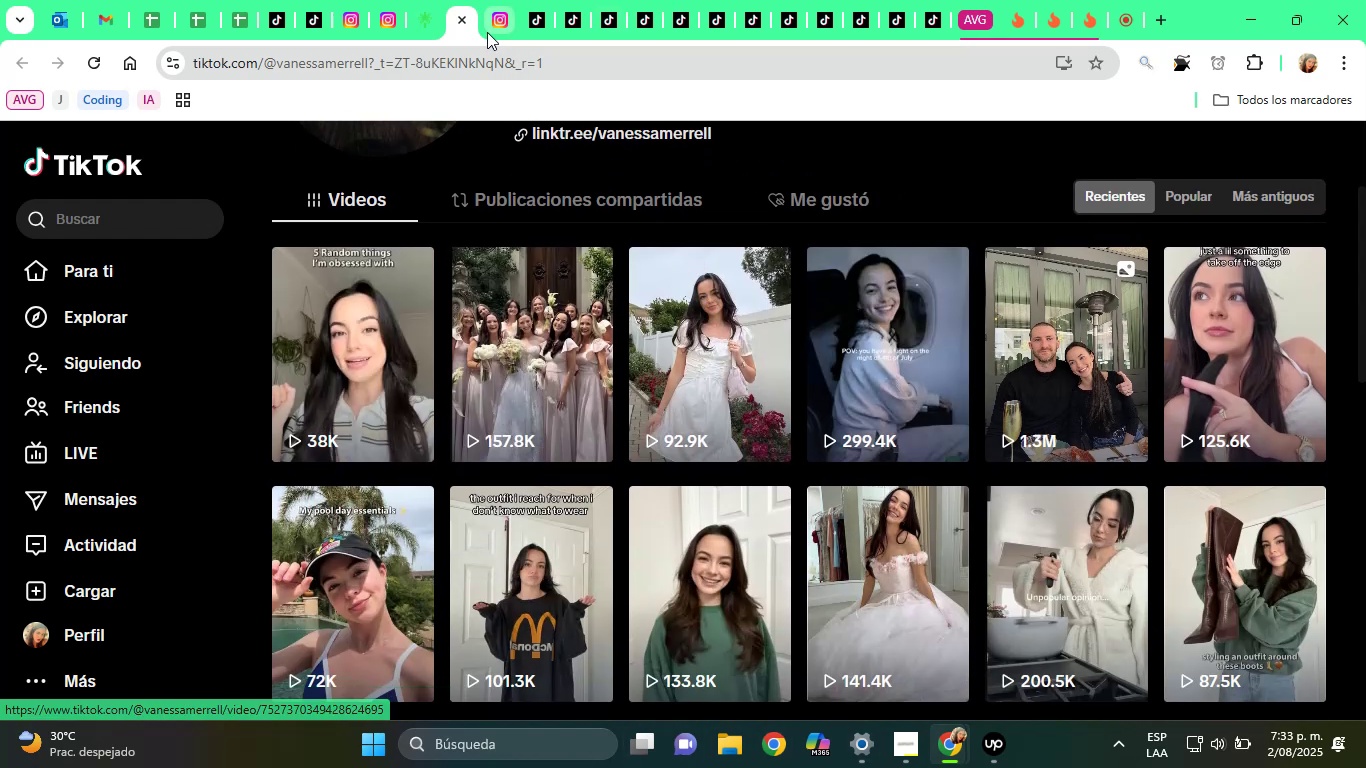 
left_click([394, 0])
 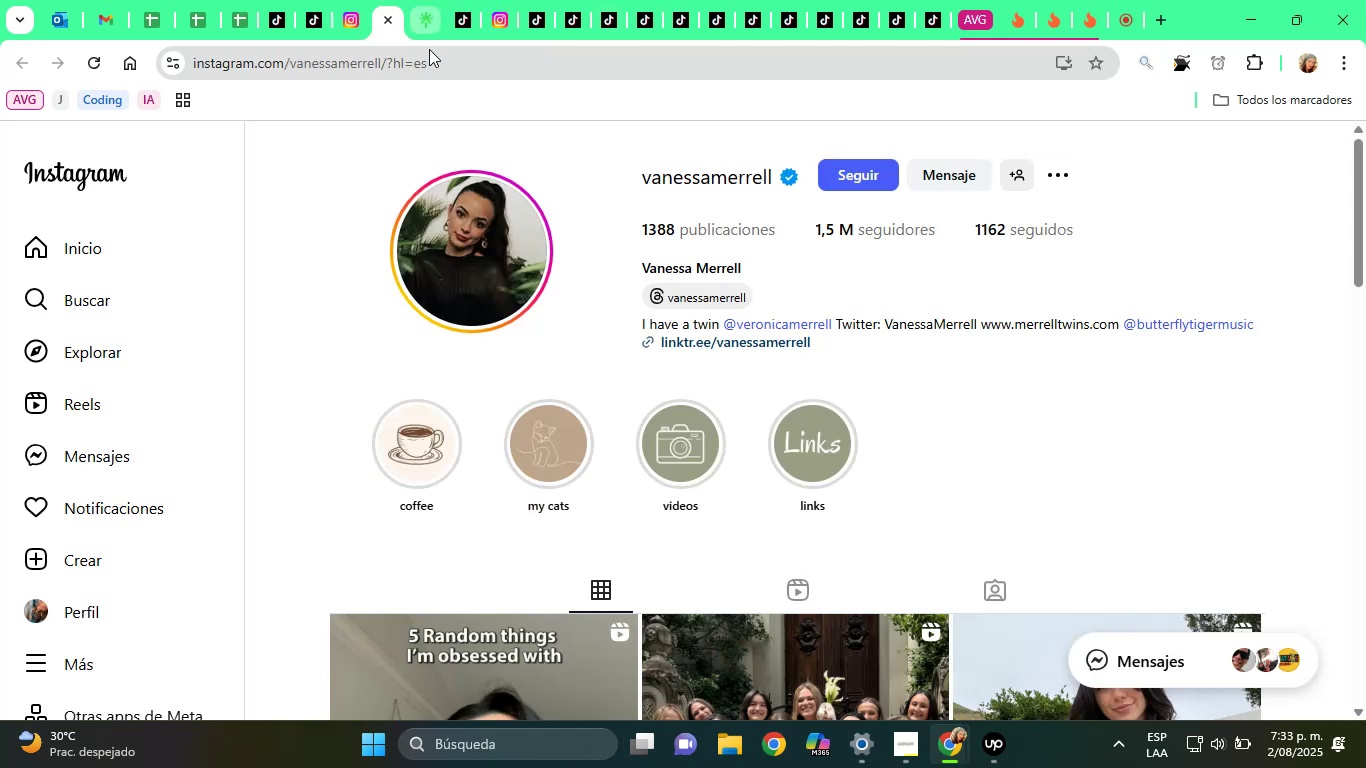 
mouse_move([415, 17])
 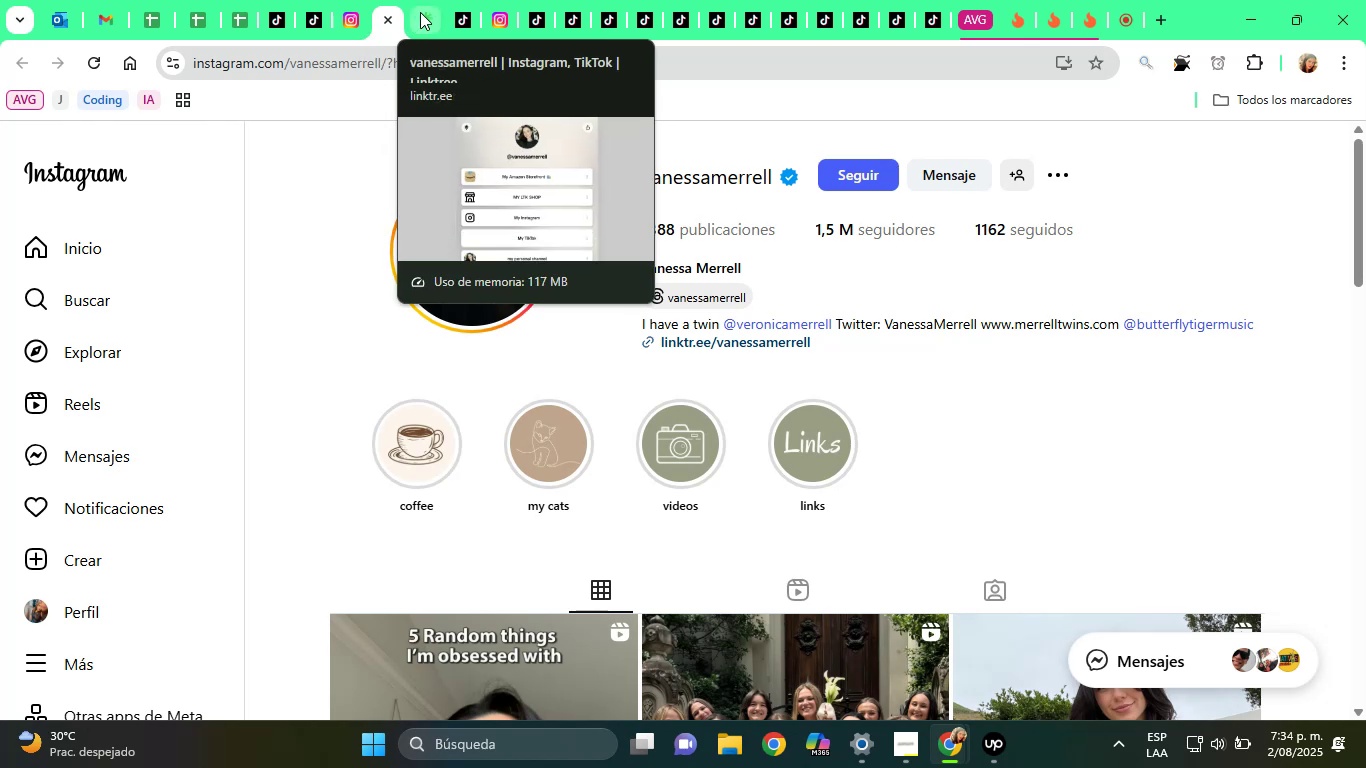 
left_click([420, 11])
 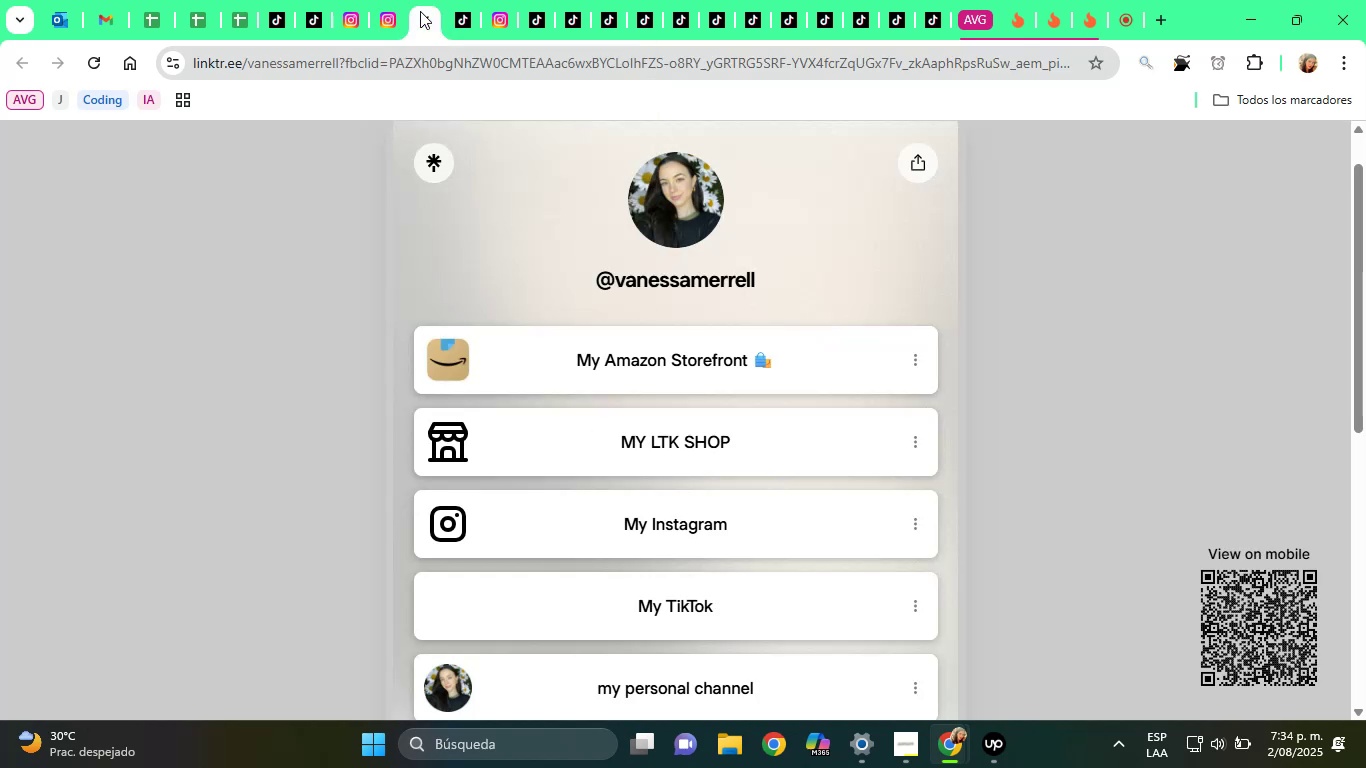 
scroll: coordinate [740, 464], scroll_direction: down, amount: 8.0
 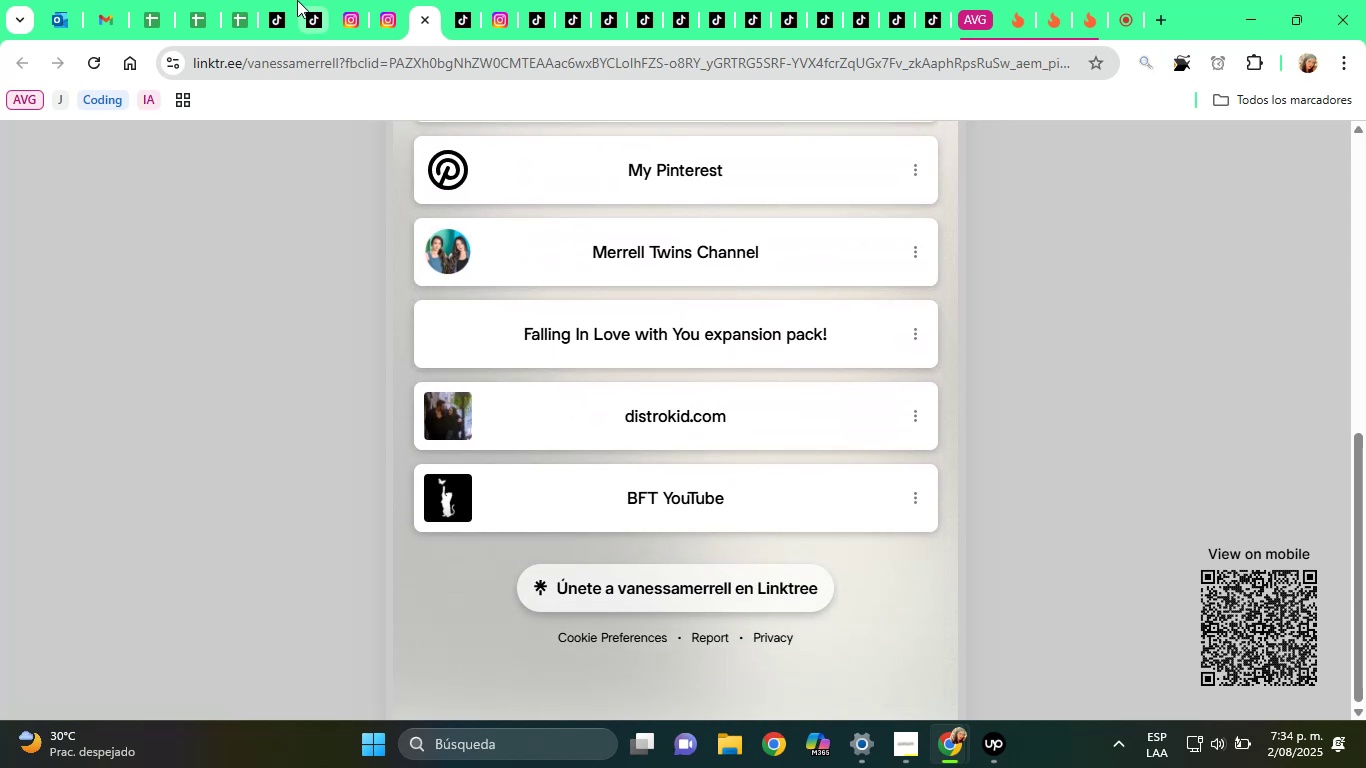 
left_click([381, 0])
 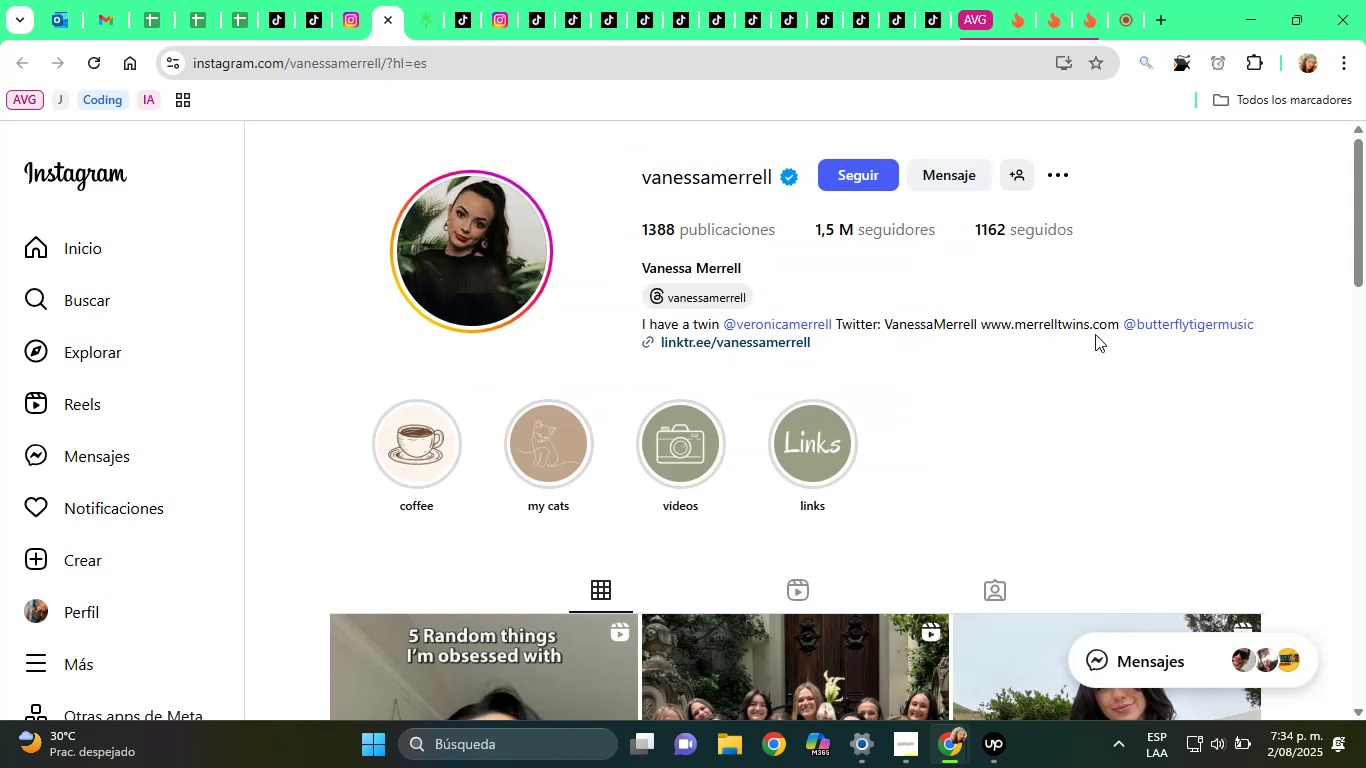 
right_click([1024, 325])
 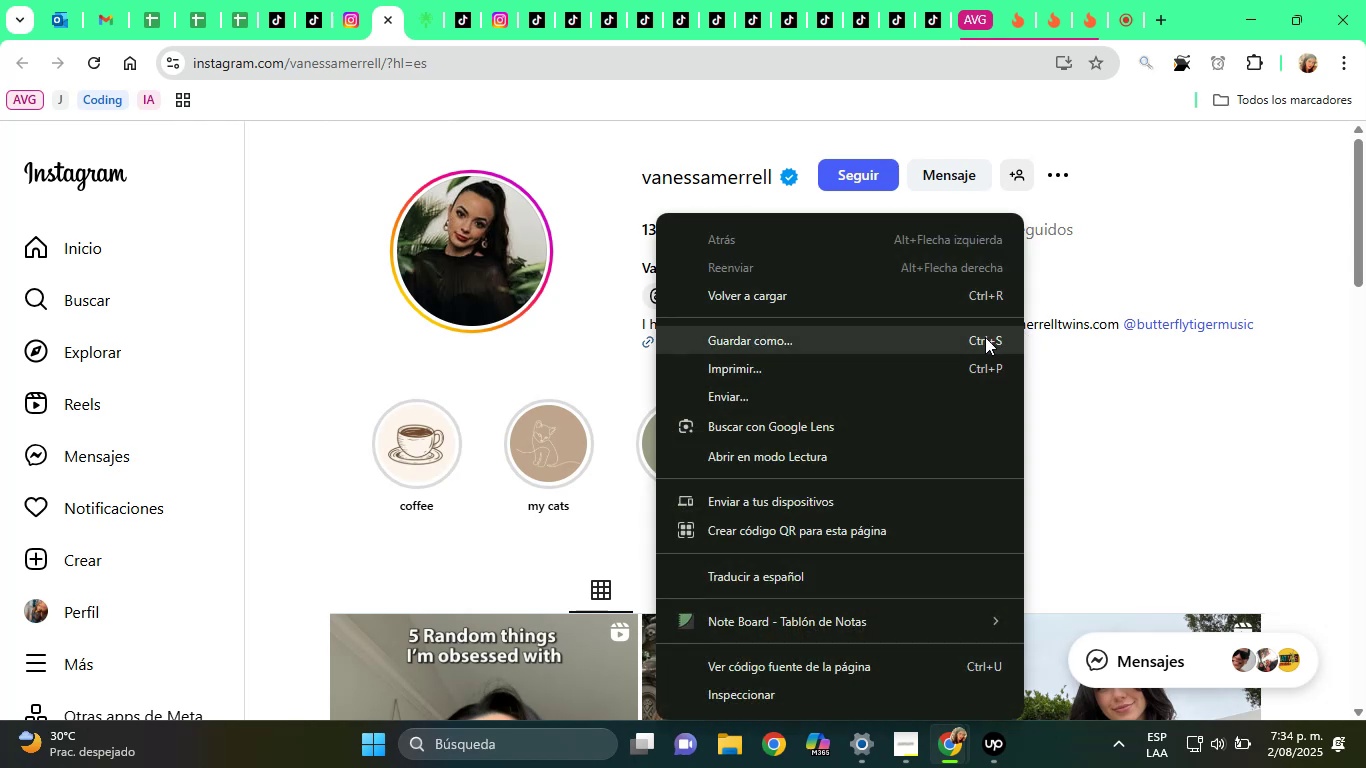 
left_click([1112, 381])
 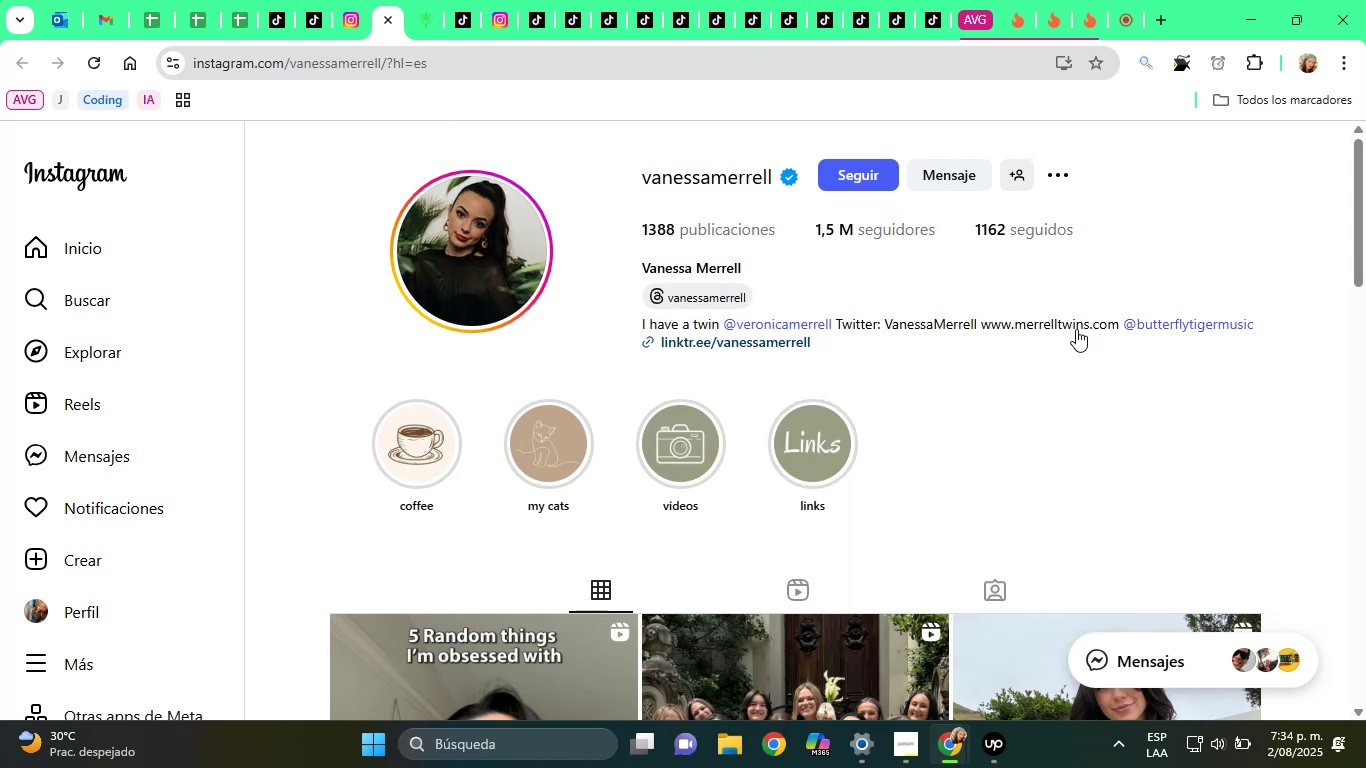 
left_click([1070, 325])
 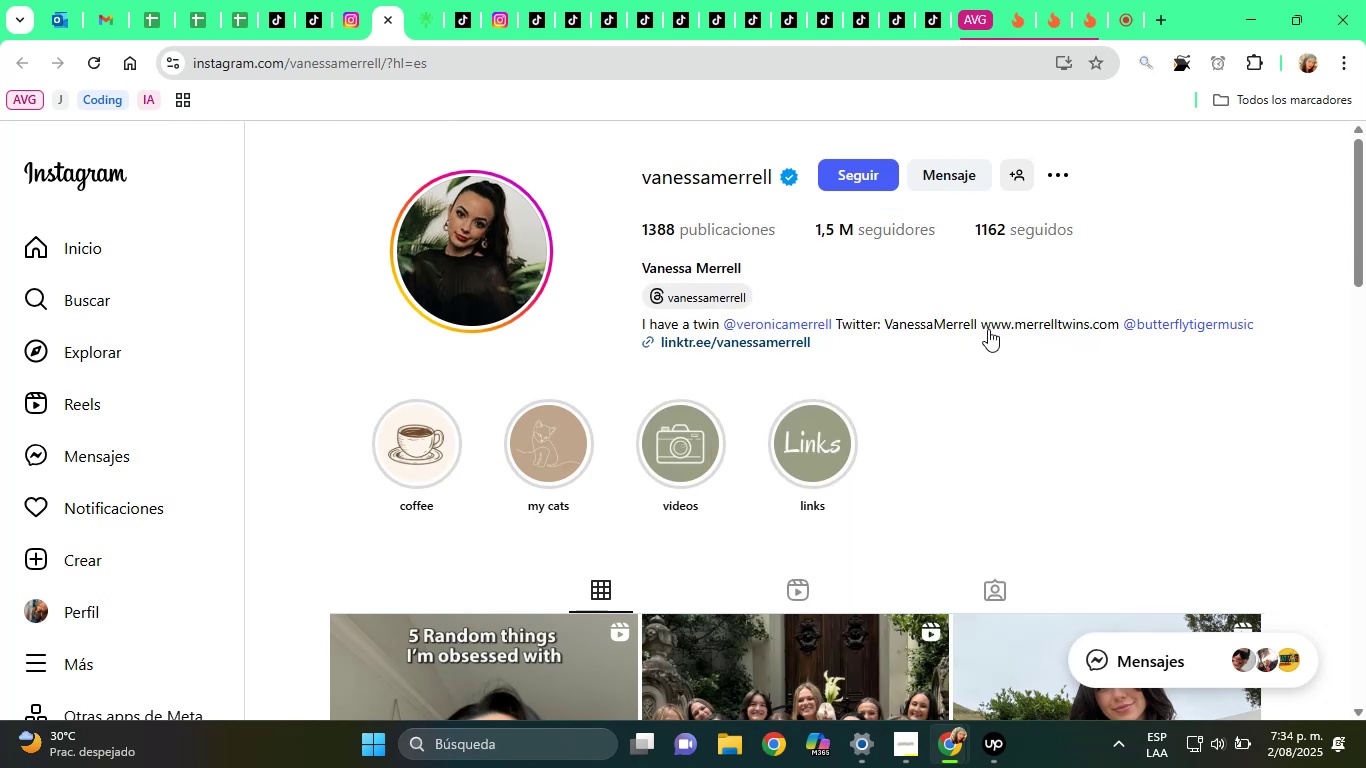 
left_click_drag(start_coordinate=[976, 327], to_coordinate=[1119, 333])
 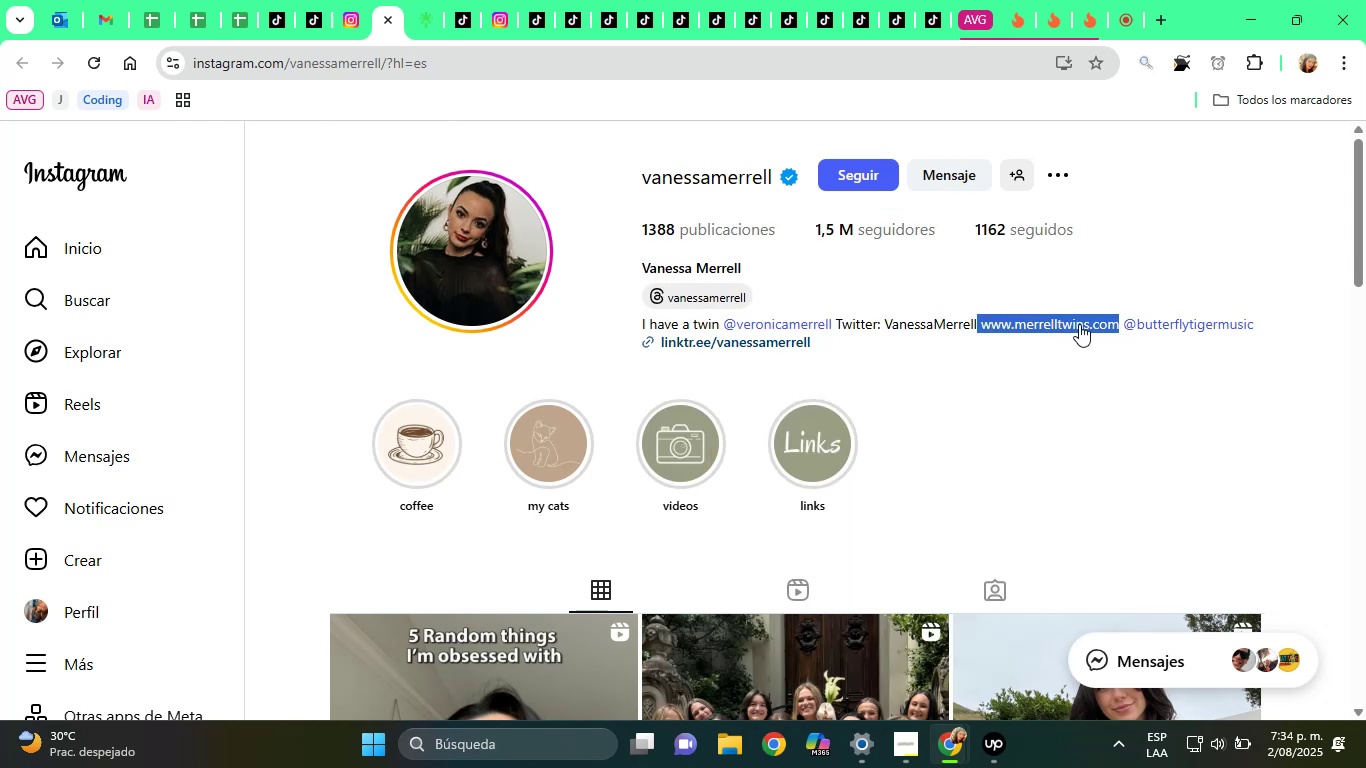 
right_click([1079, 324])
 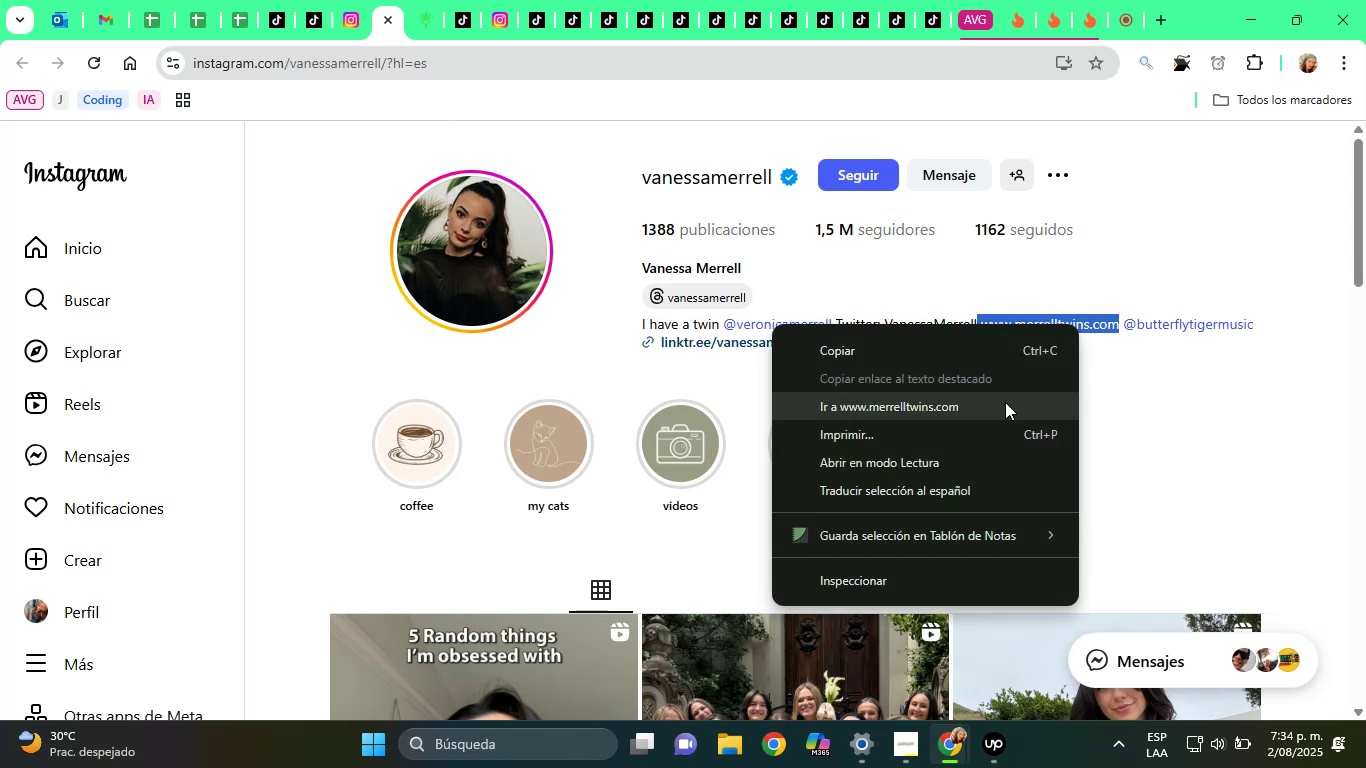 
left_click([1004, 402])
 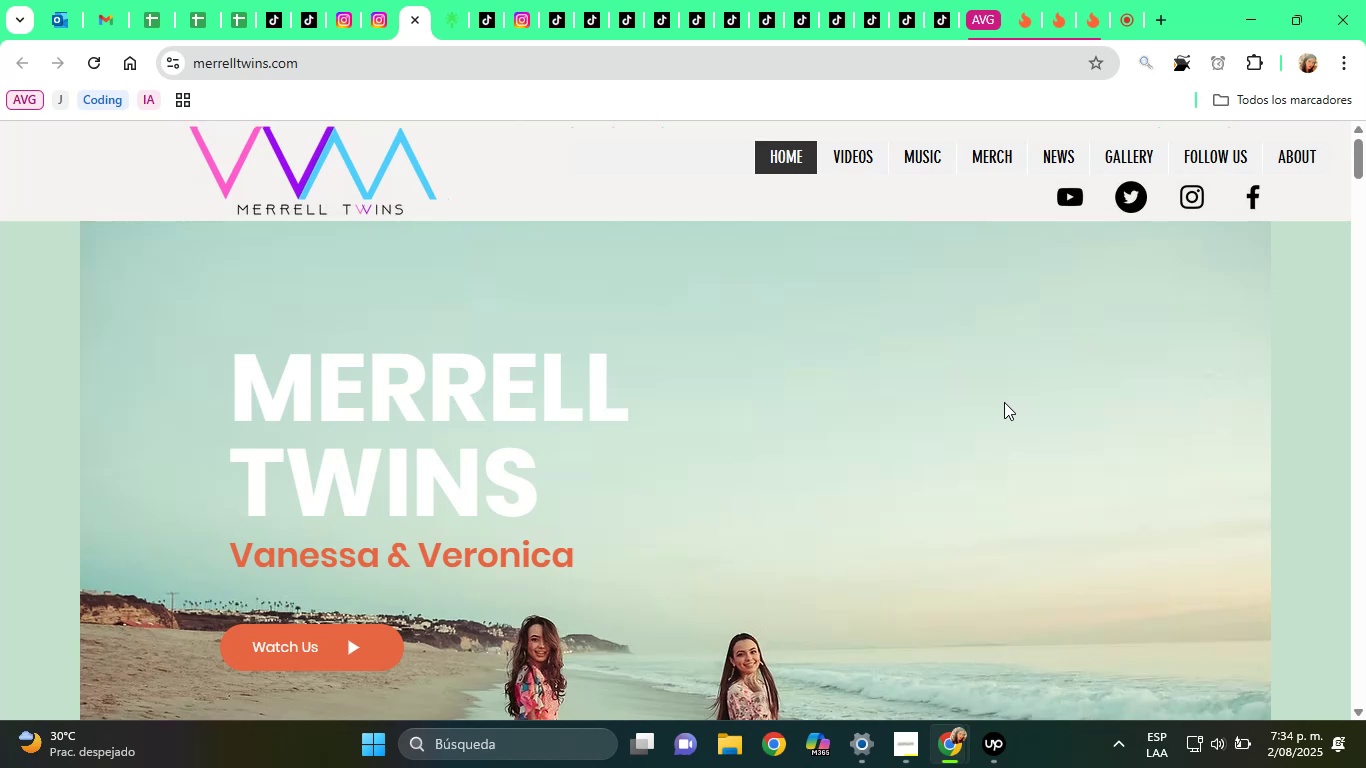 
wait(28.5)
 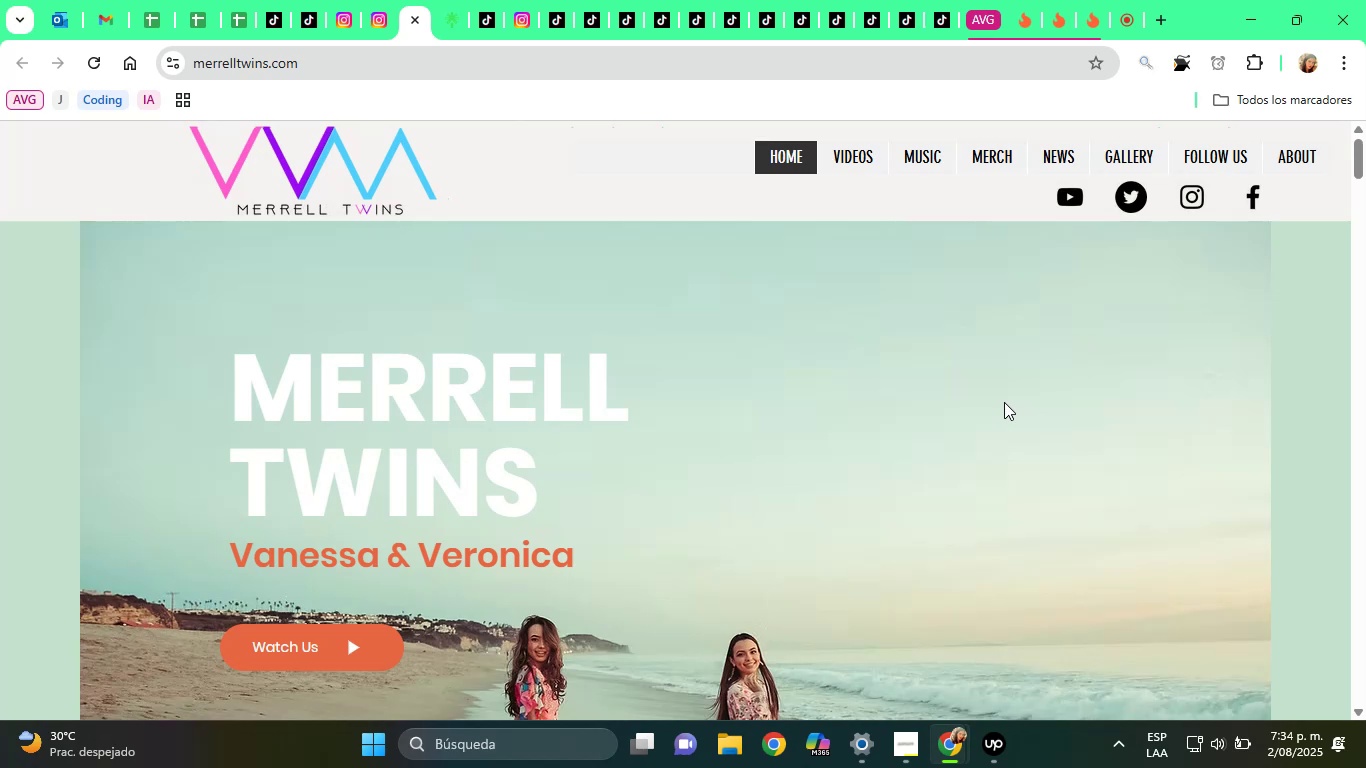 
left_click([1299, 156])
 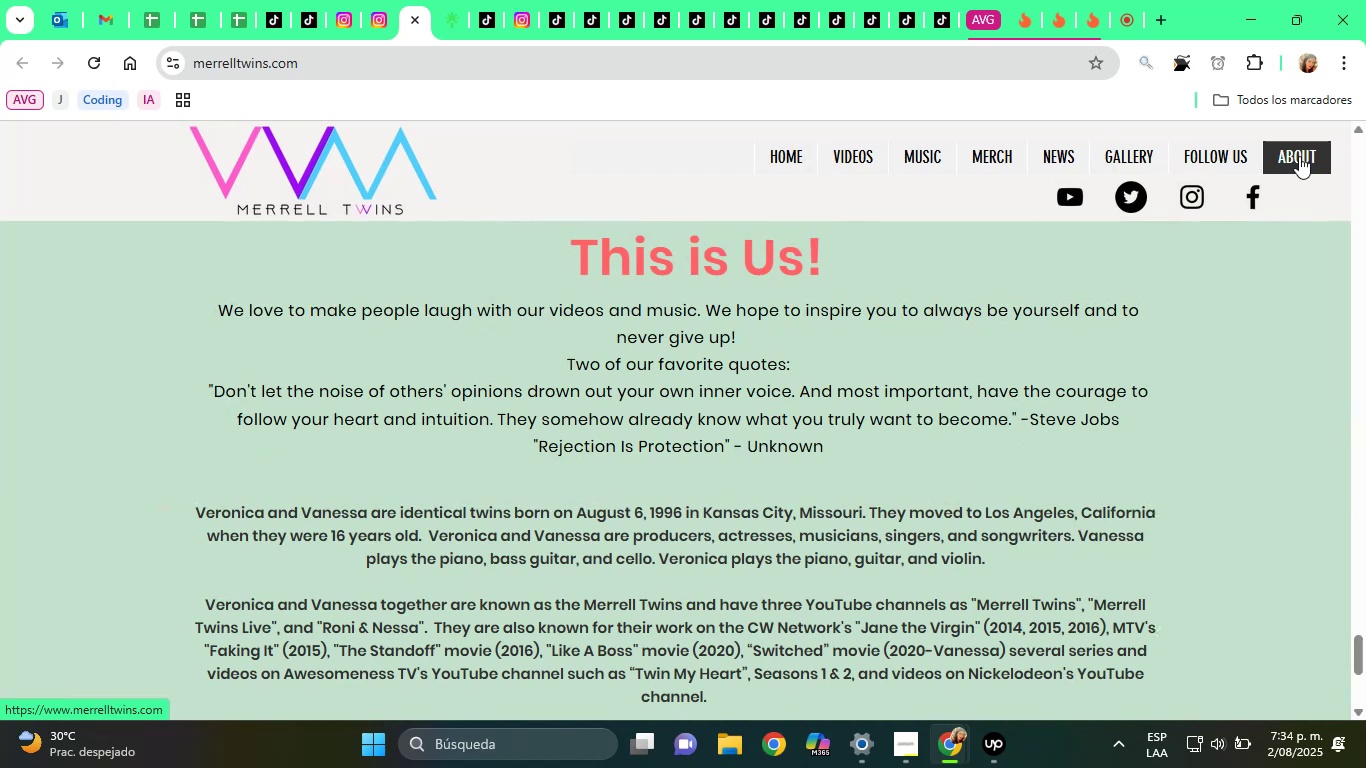 
wait(10.82)
 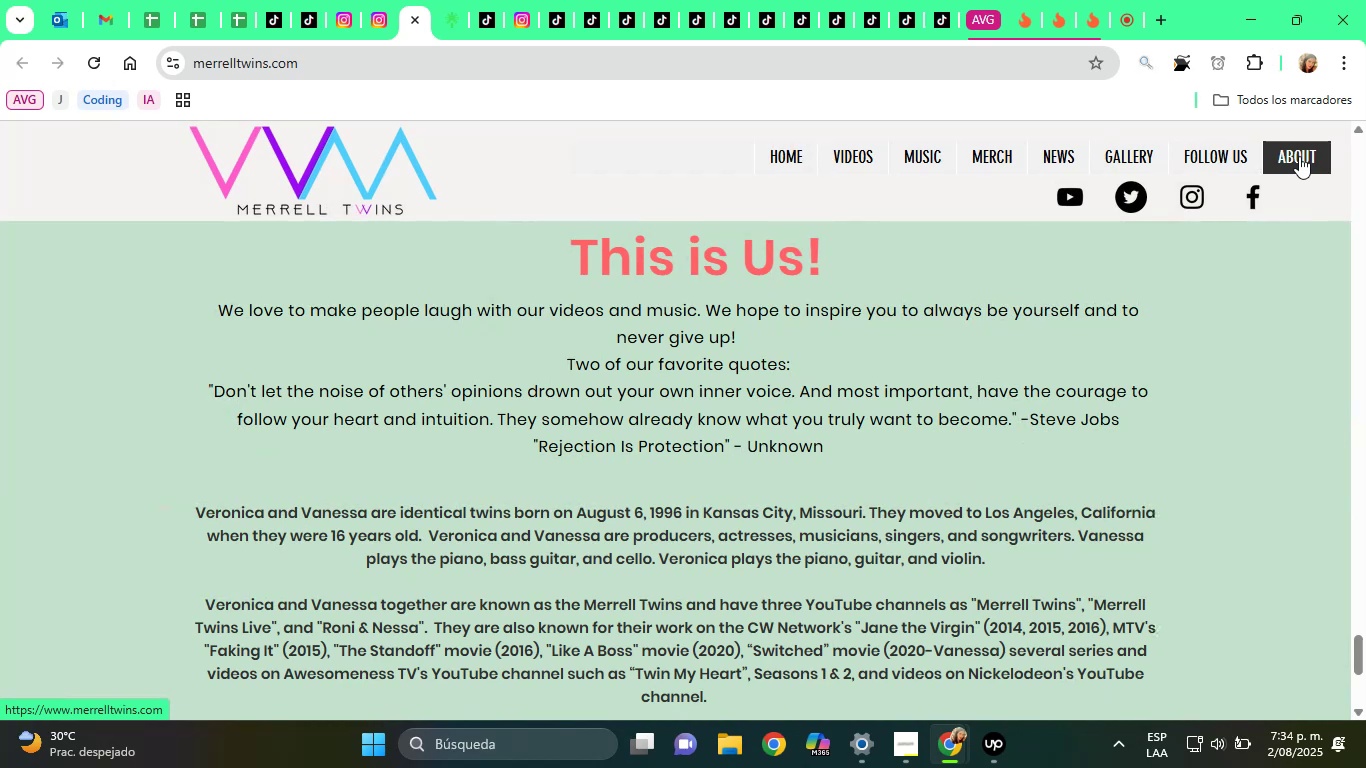 
scroll: coordinate [693, 583], scroll_direction: up, amount: 6.0
 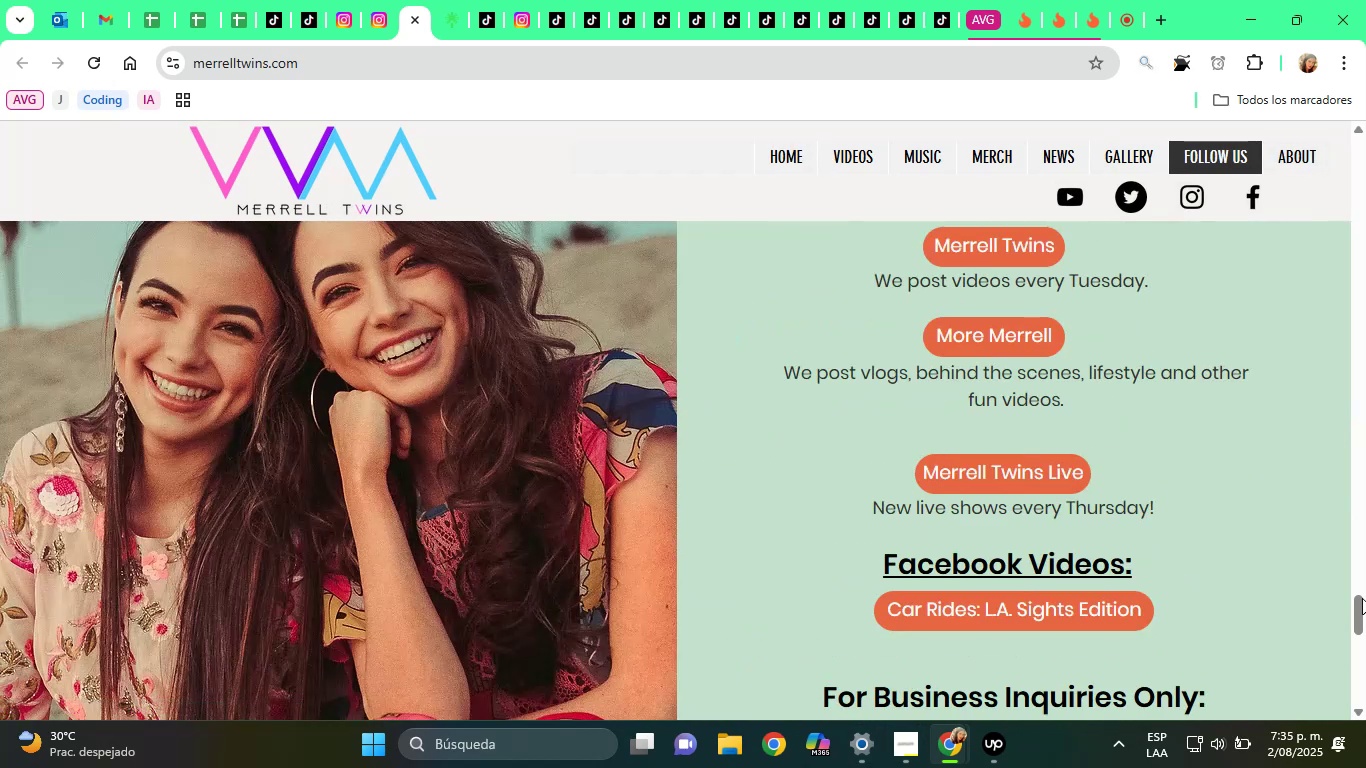 
left_click_drag(start_coordinate=[1359, 614], to_coordinate=[1364, 644])
 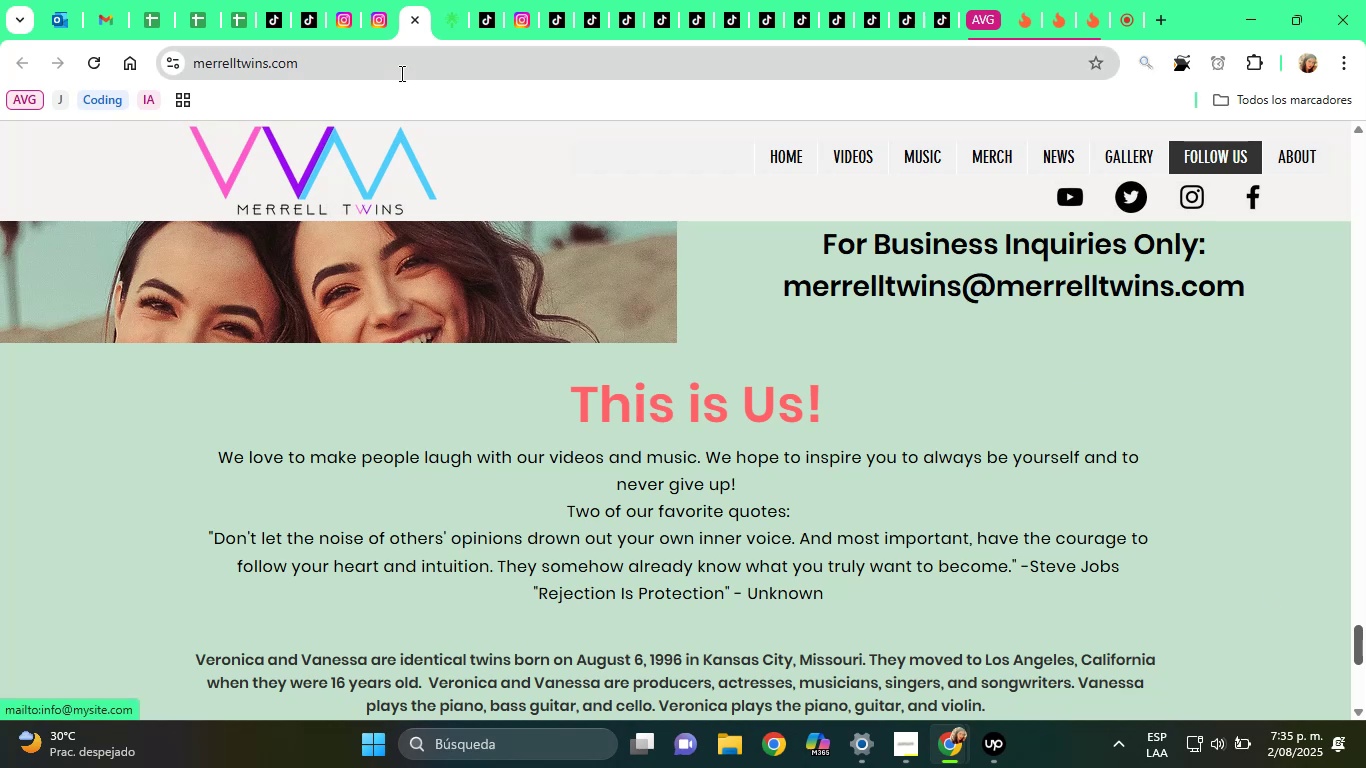 
left_click([288, 0])
 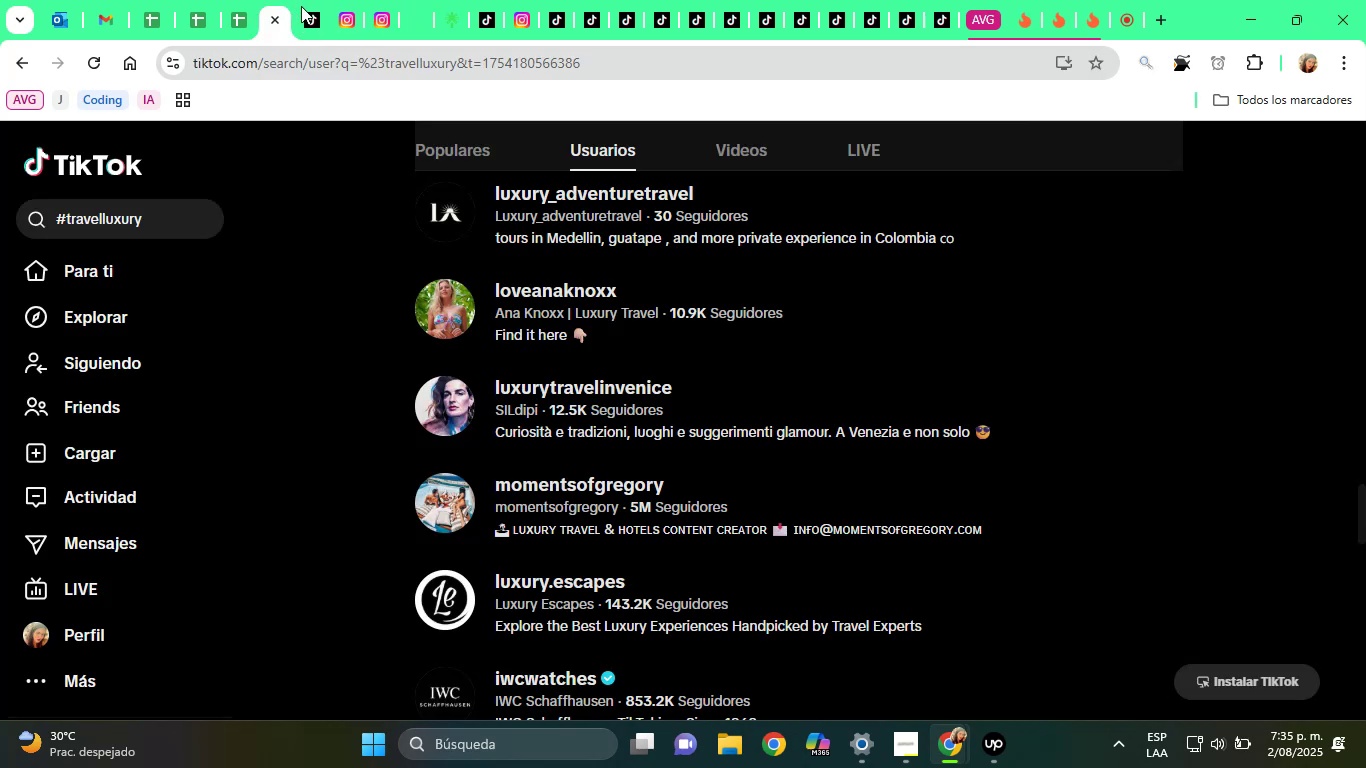 
left_click([309, 7])
 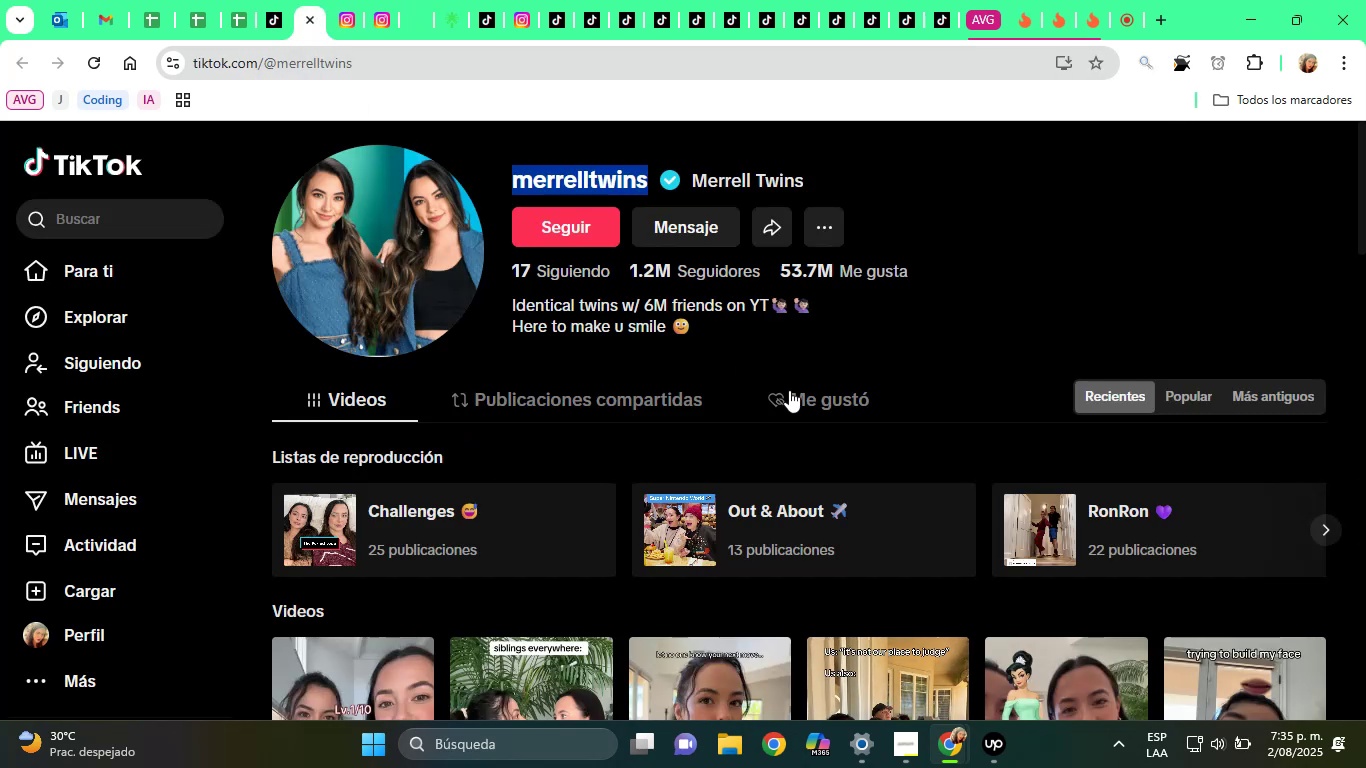 
scroll: coordinate [790, 399], scroll_direction: down, amount: 14.0
 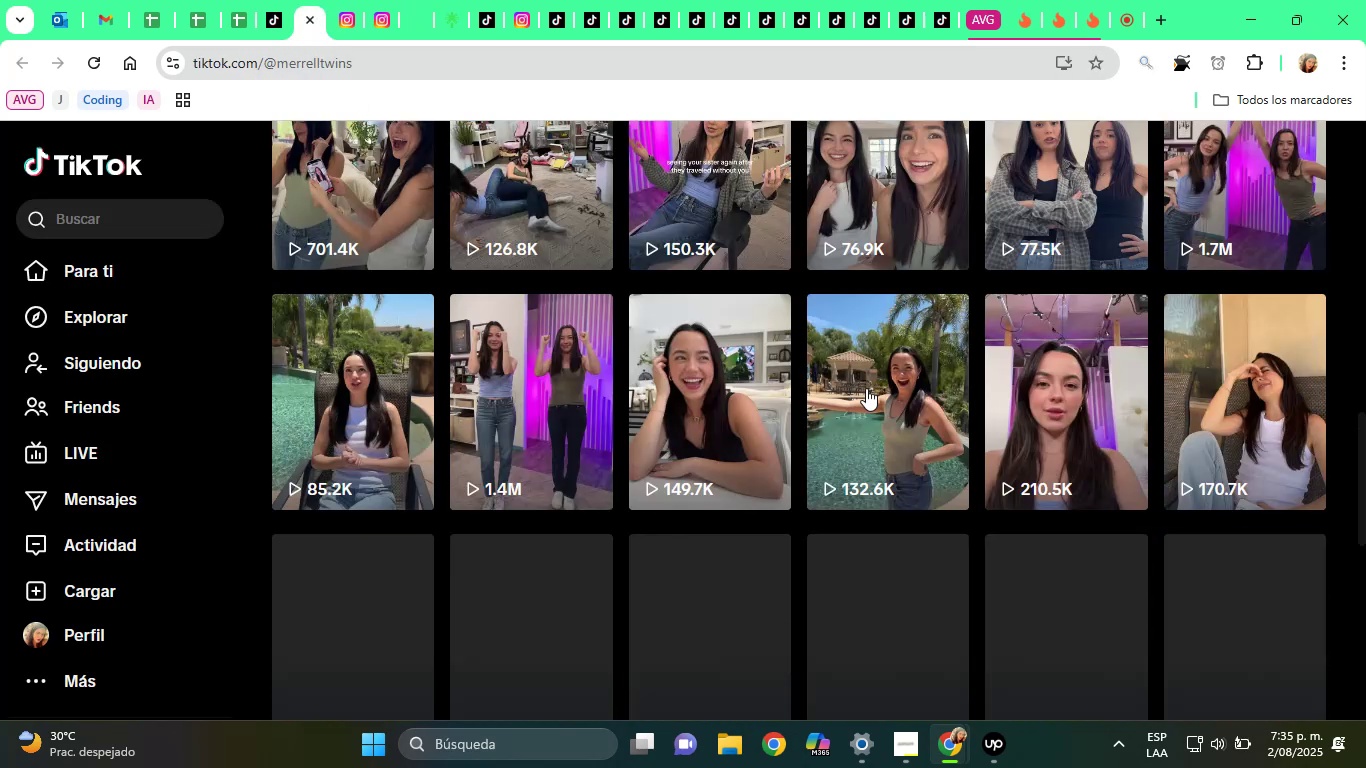 
scroll: coordinate [870, 387], scroll_direction: up, amount: 22.0
 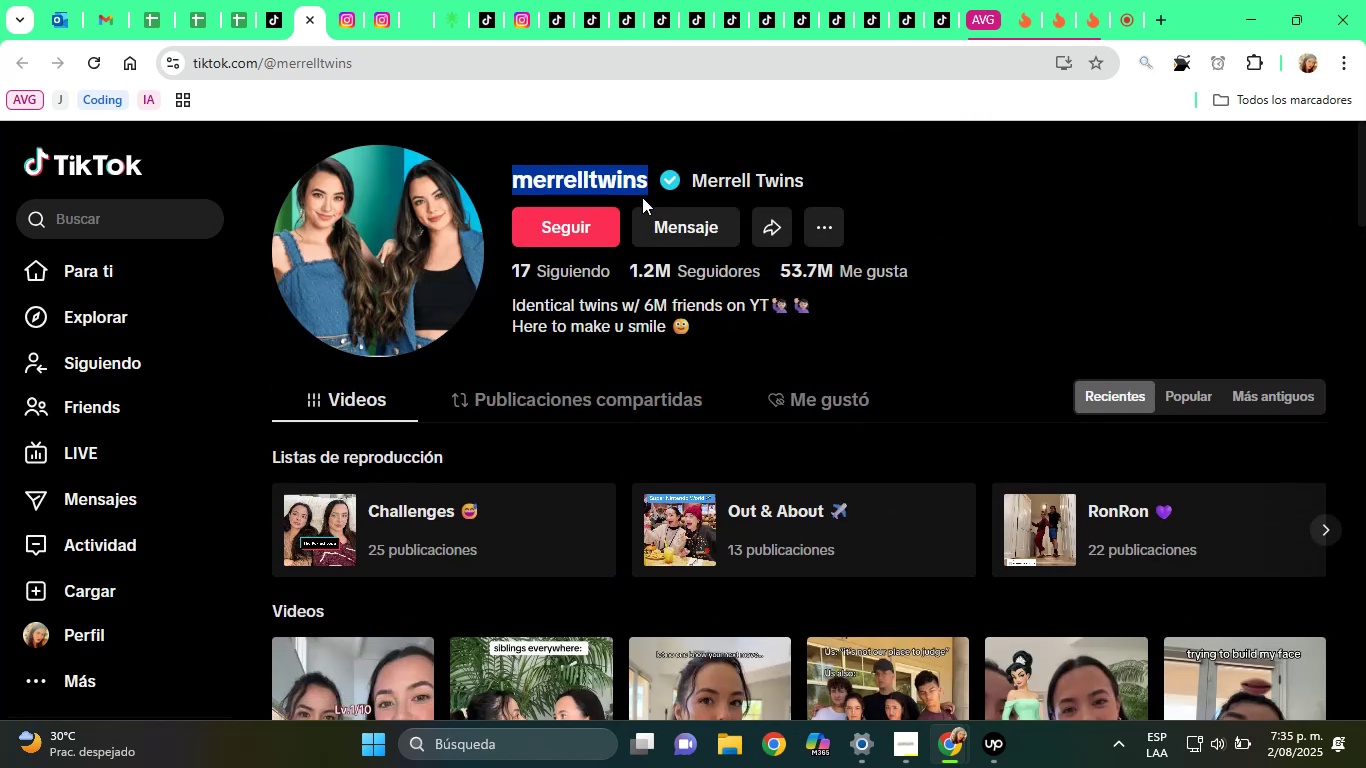 
double_click([733, 170])
 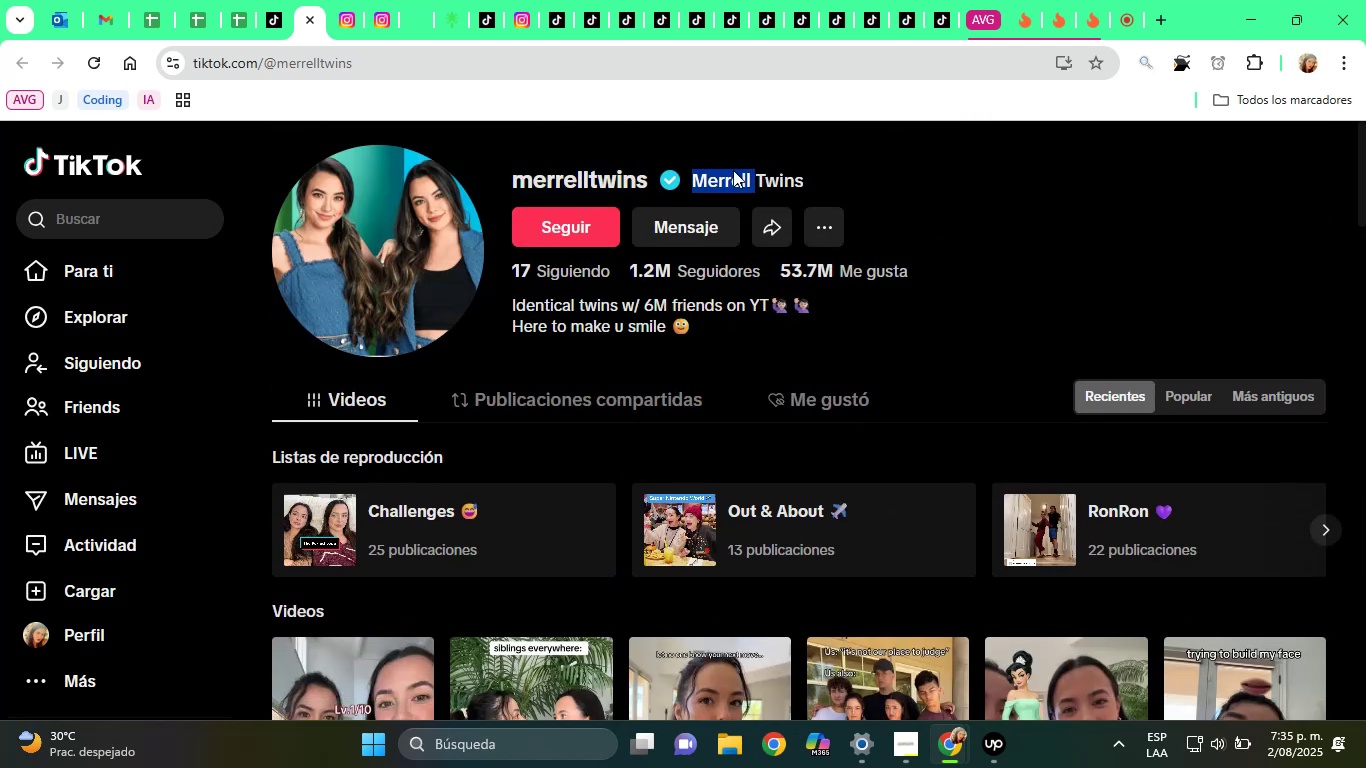 
triple_click([733, 170])
 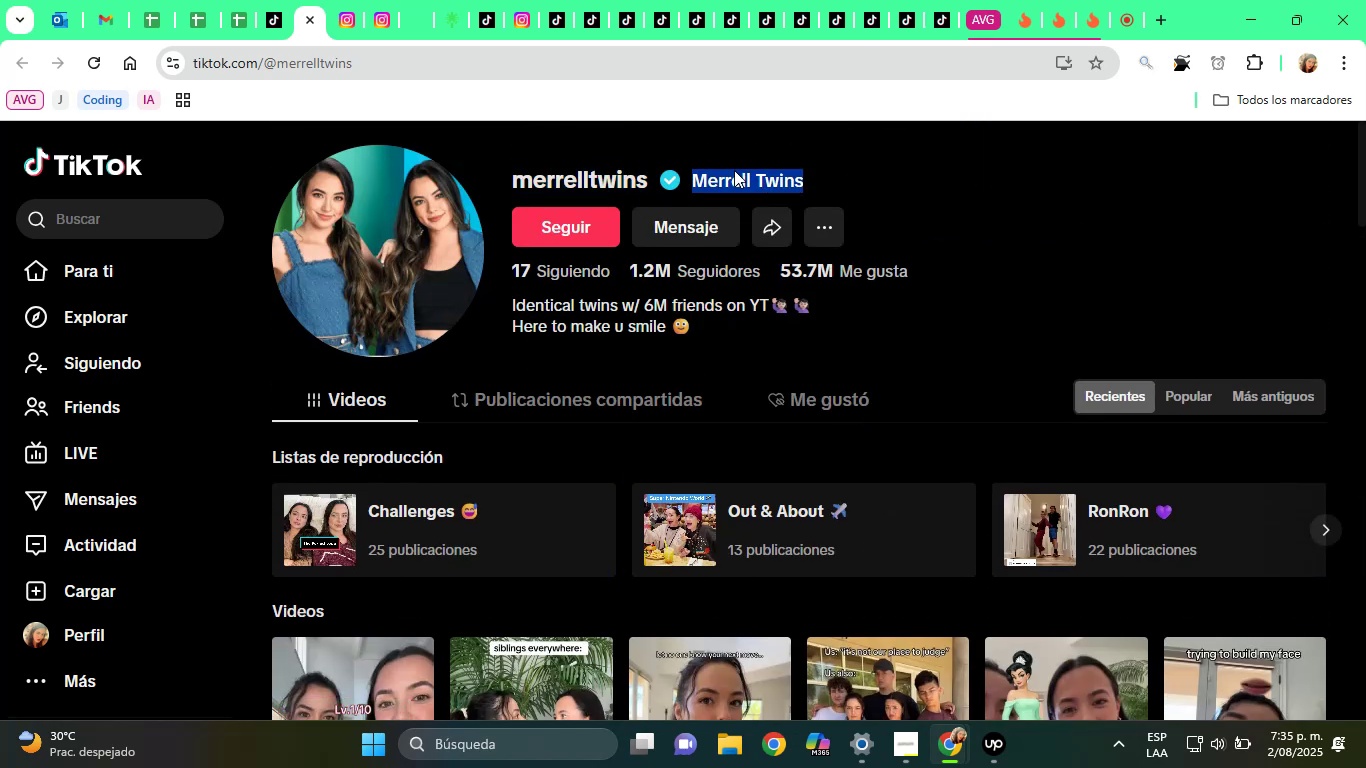 
right_click([737, 171])
 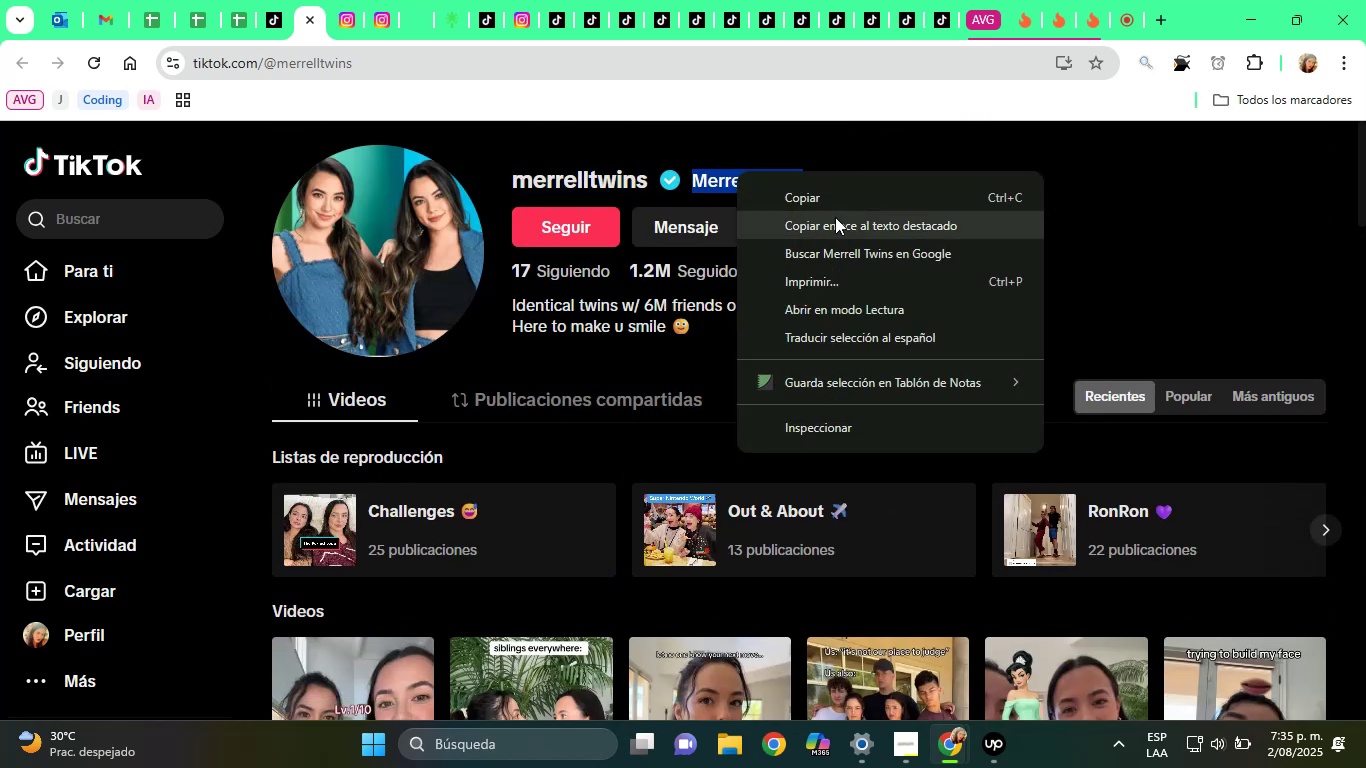 
left_click_drag(start_coordinate=[835, 217], to_coordinate=[834, 207])
 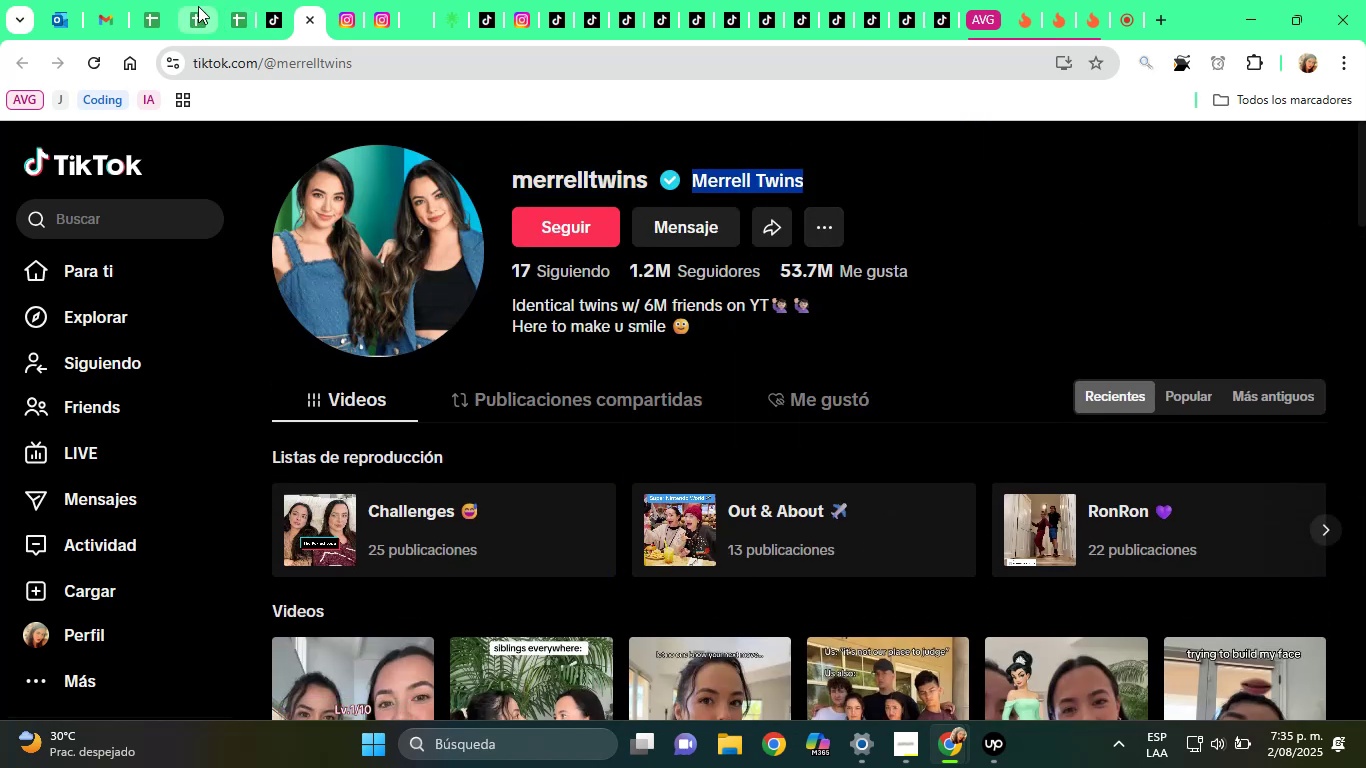 
left_click([238, 4])
 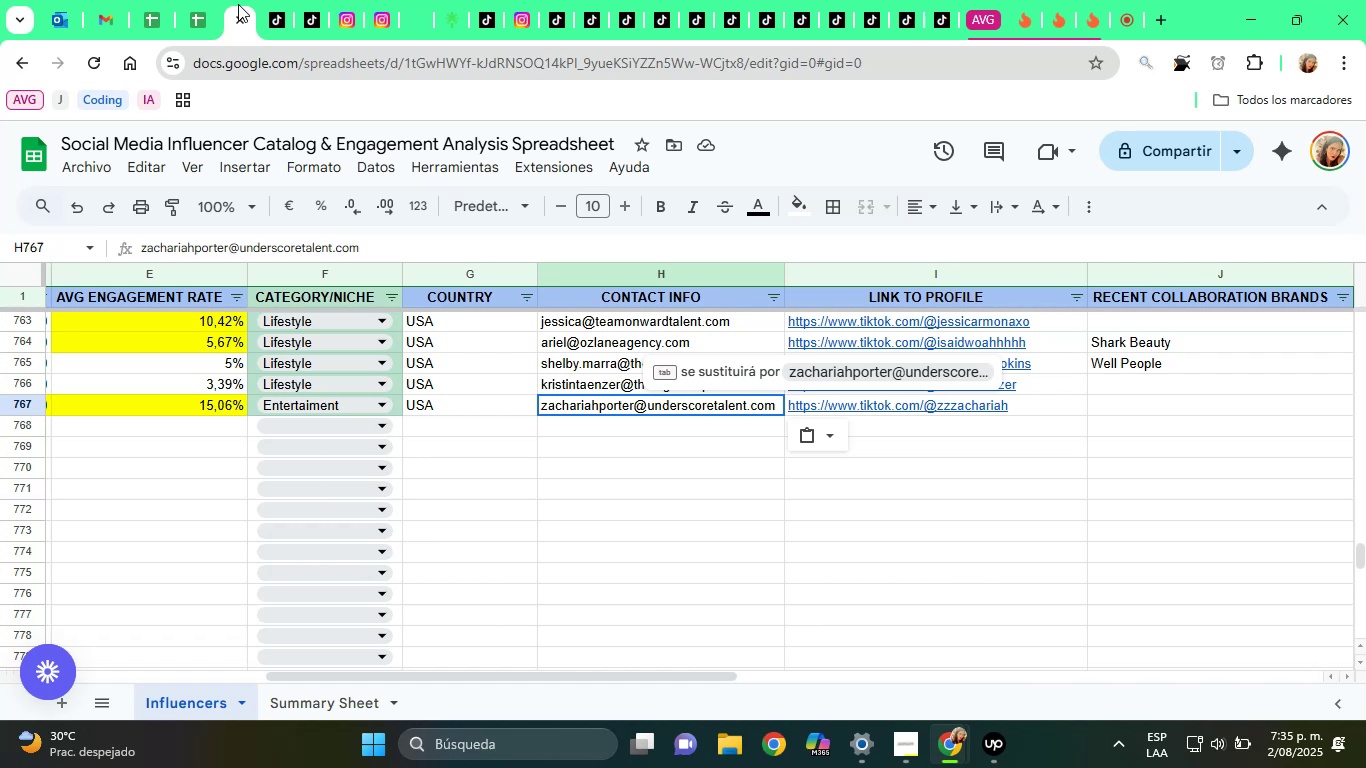 
wait(26.48)
 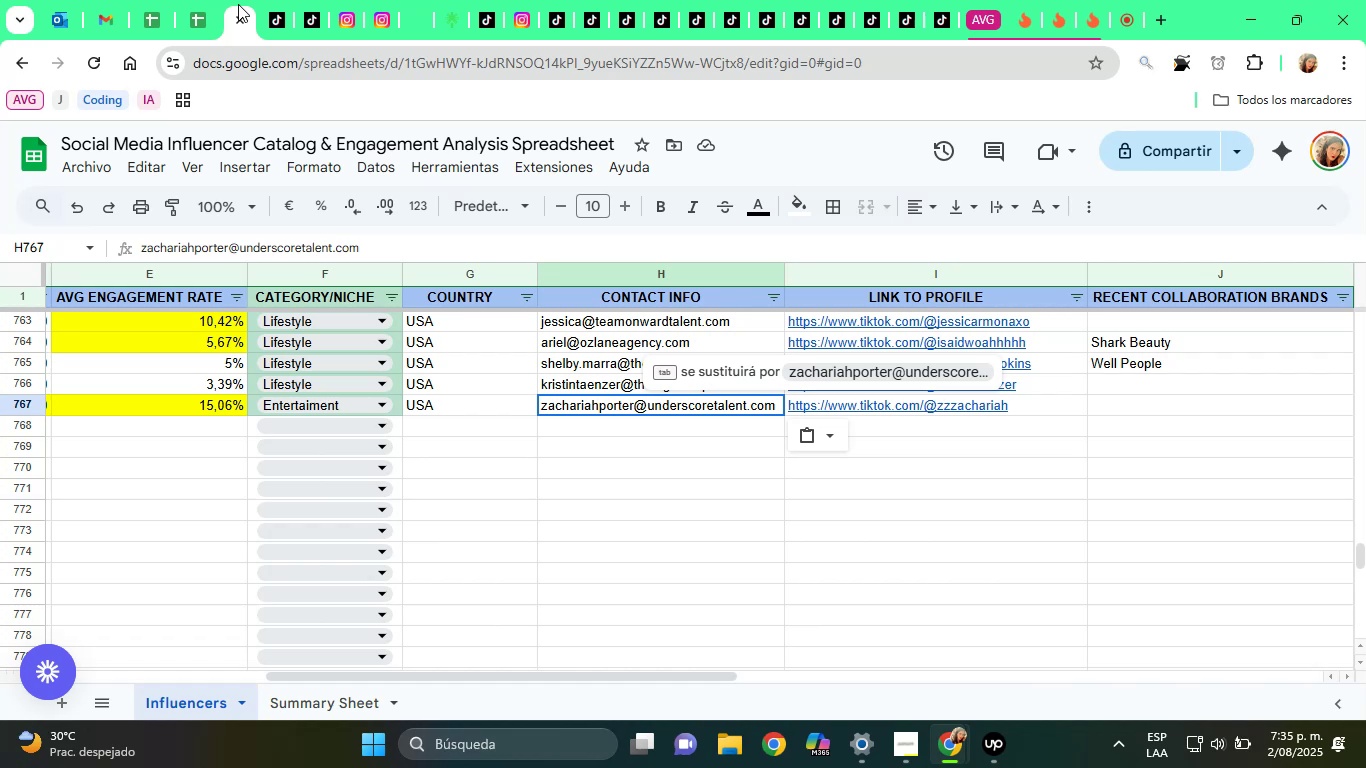 
key(ArrowDown)
 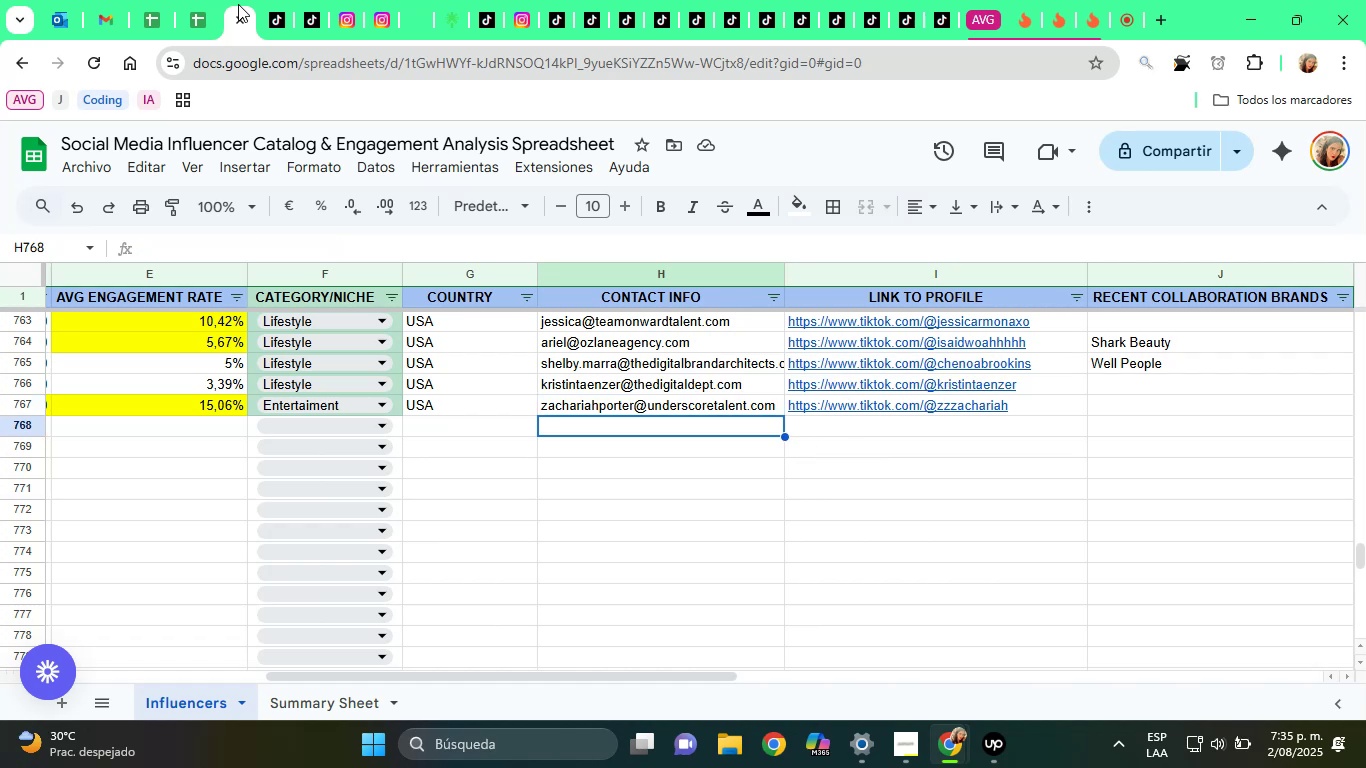 
hold_key(key=ArrowLeft, duration=1.03)
 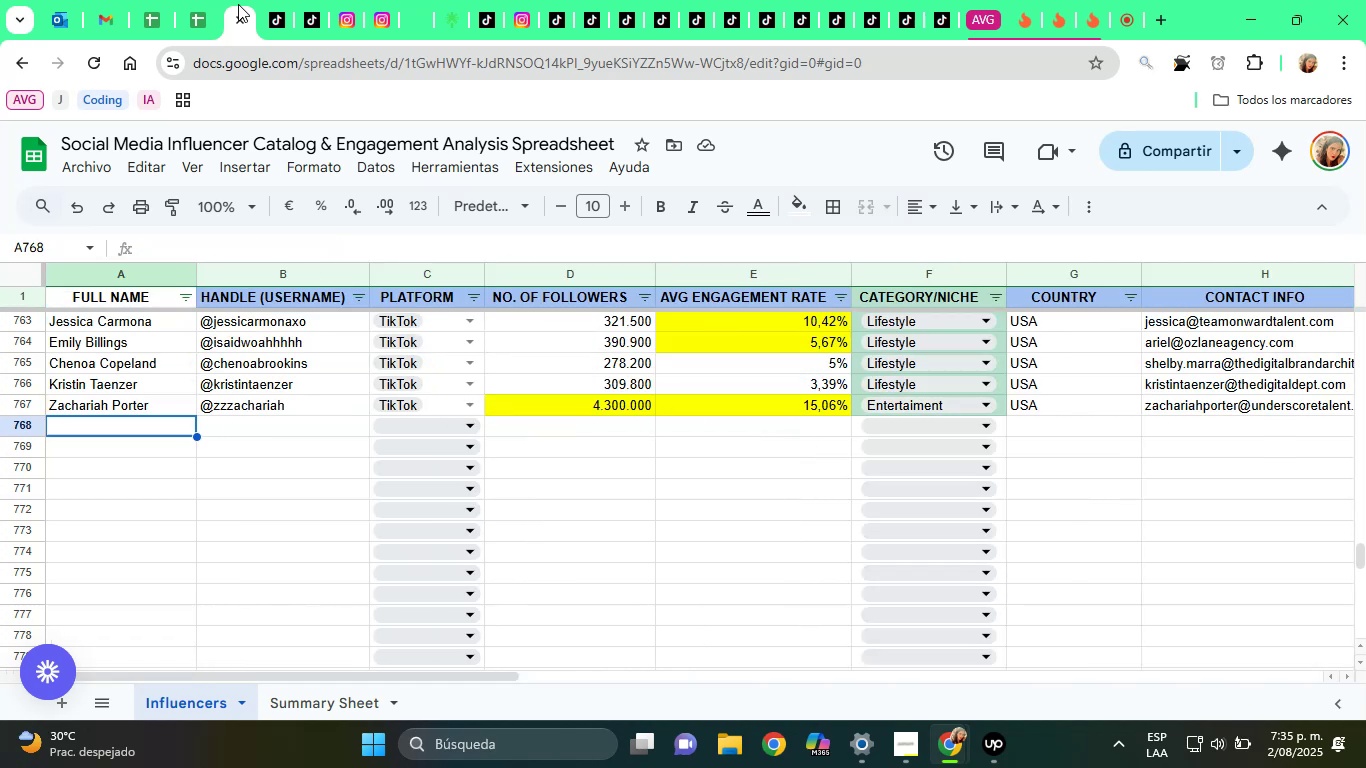 
key(ArrowLeft)
 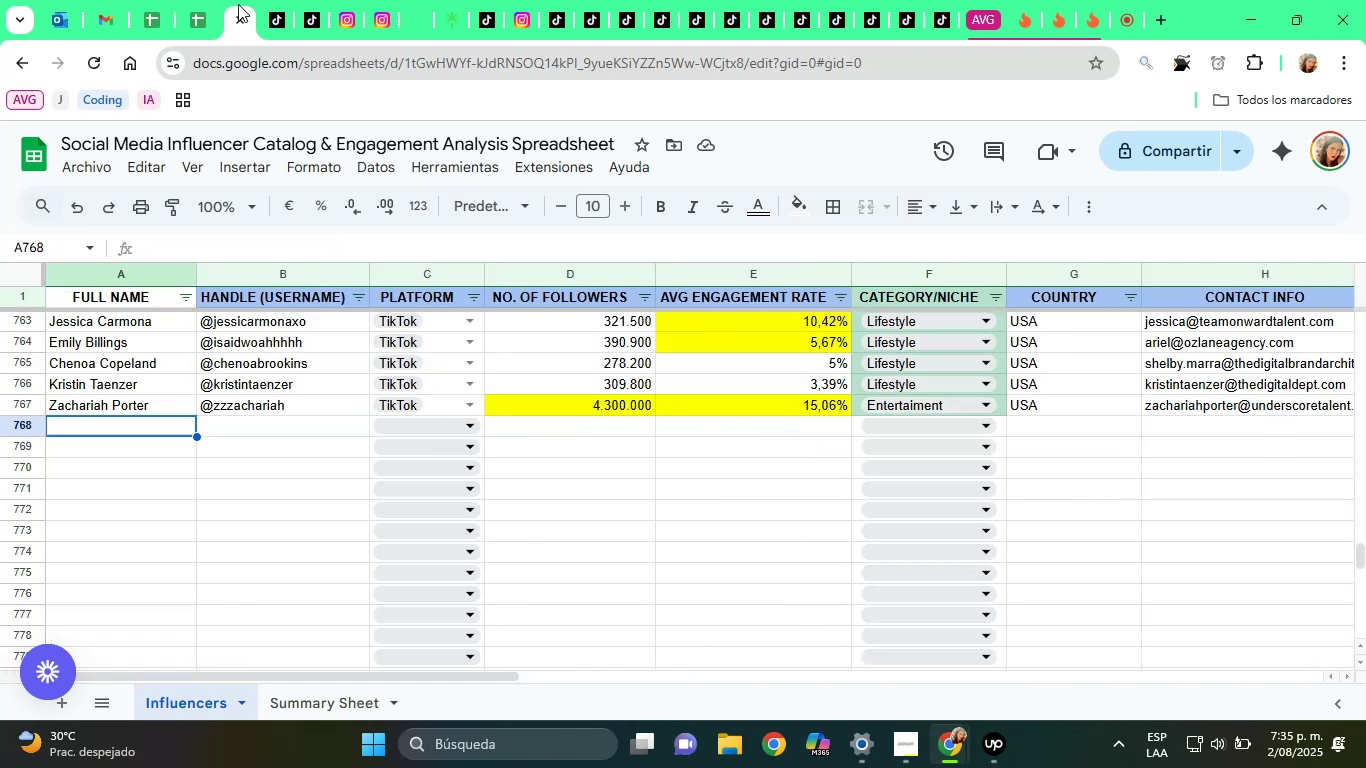 
key(ArrowLeft)
 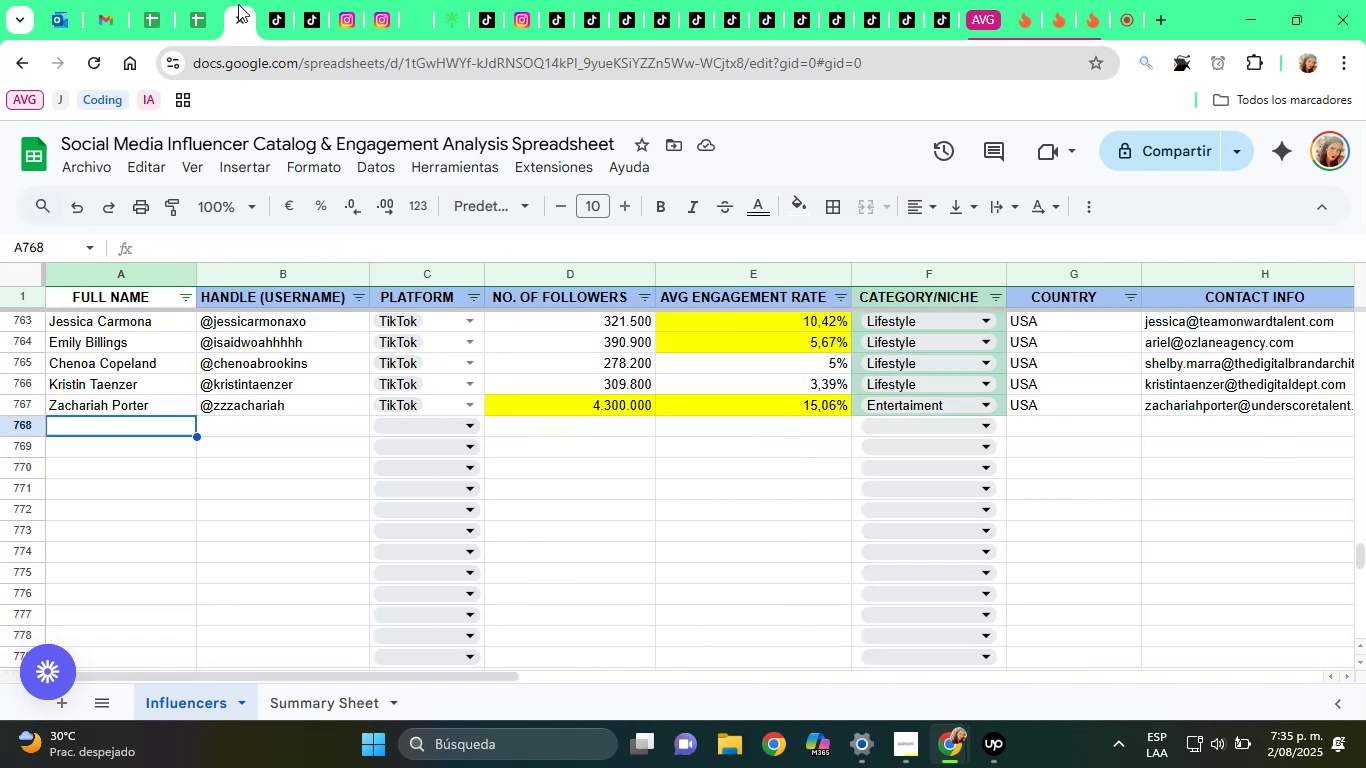 
key(ArrowLeft)
 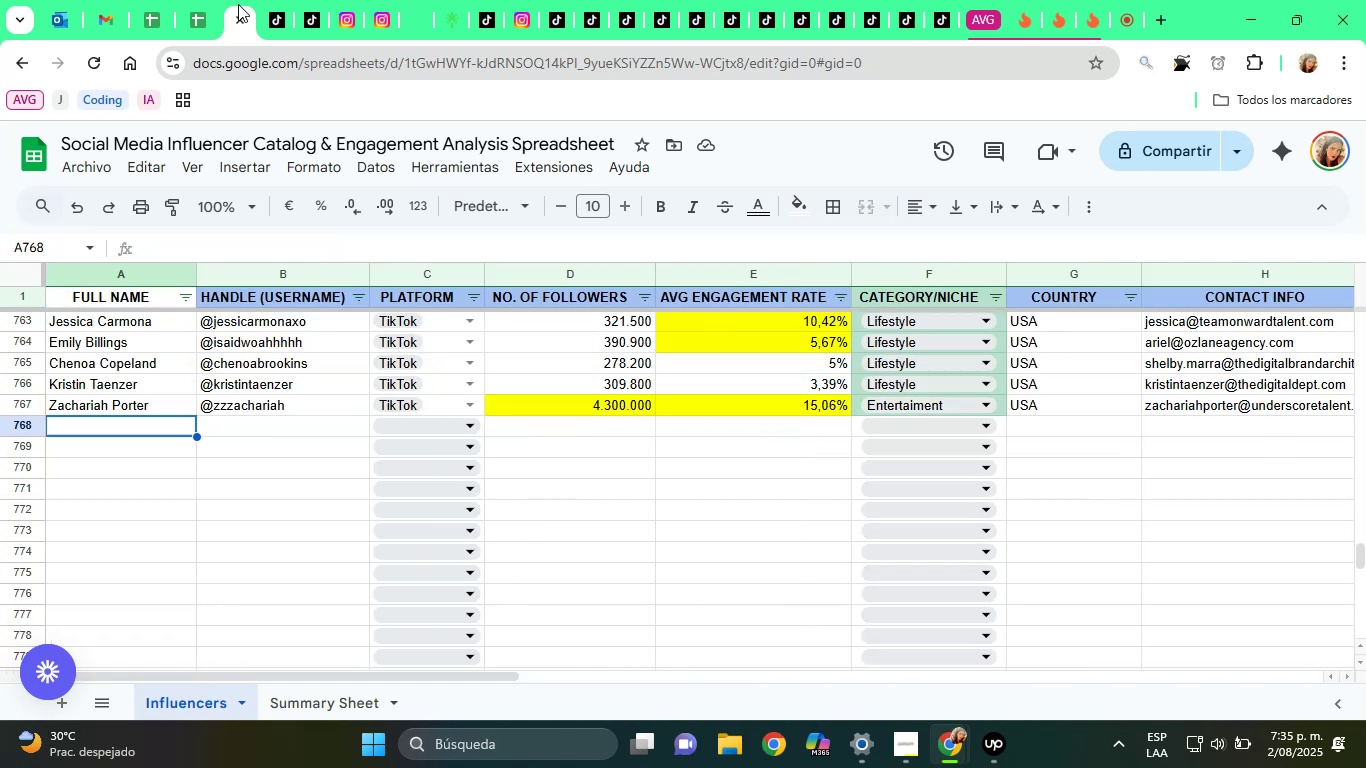 
key(Control+ControlLeft)
 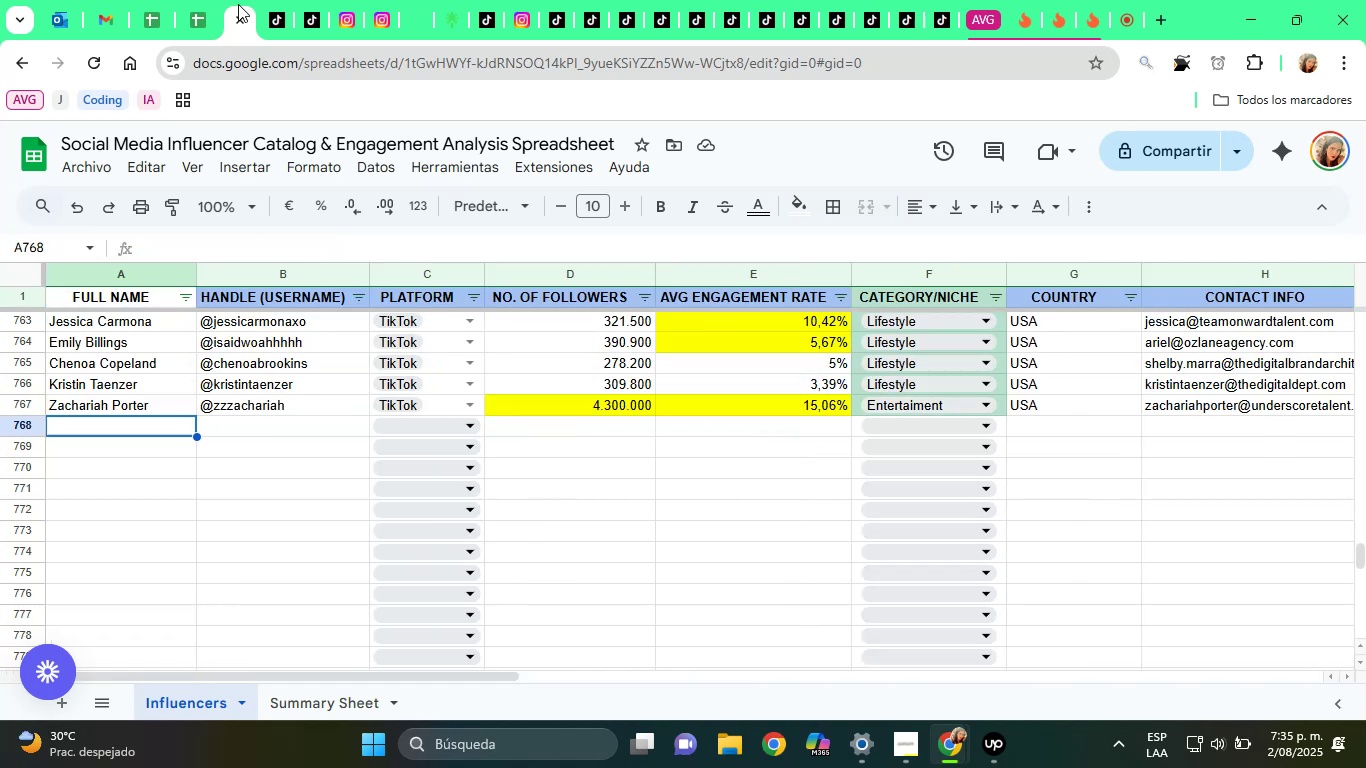 
left_click([238, 4])
 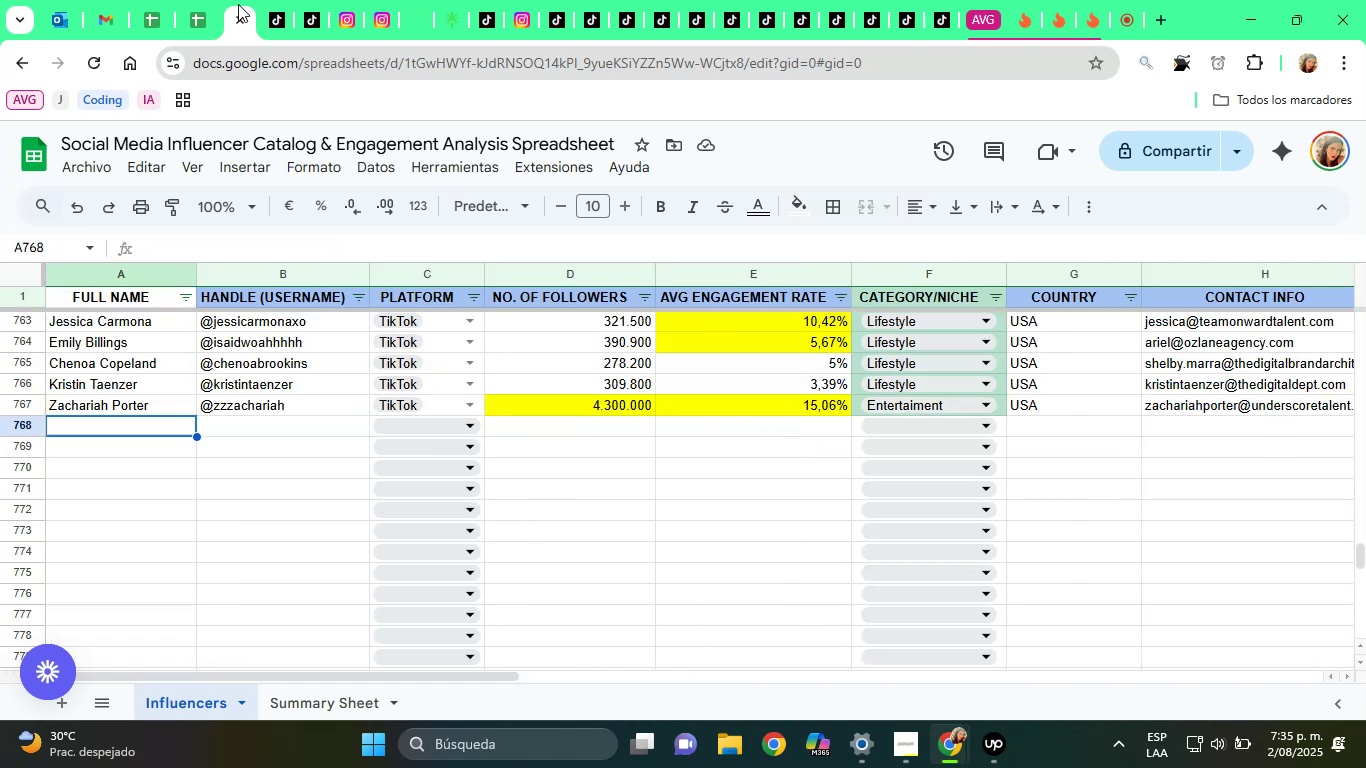 
key(Control+V)
 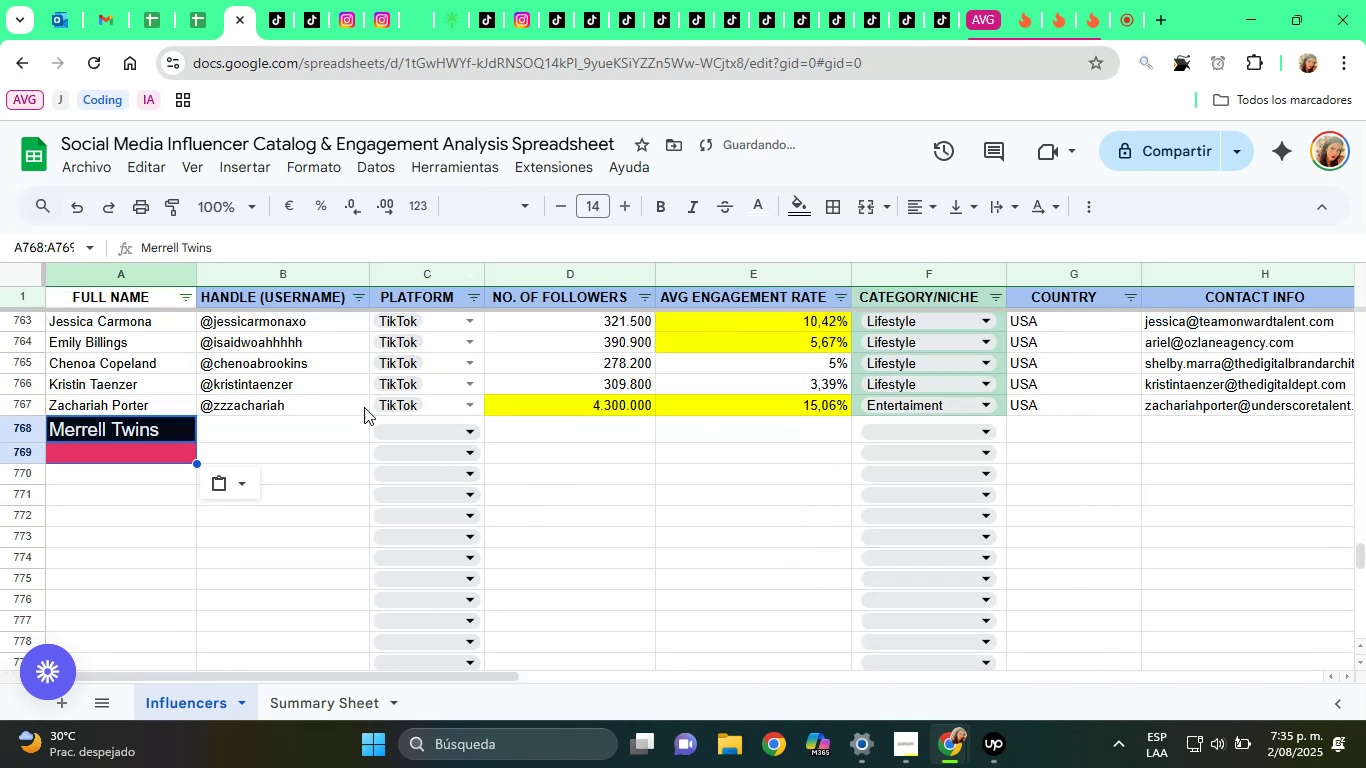 
left_click([239, 472])
 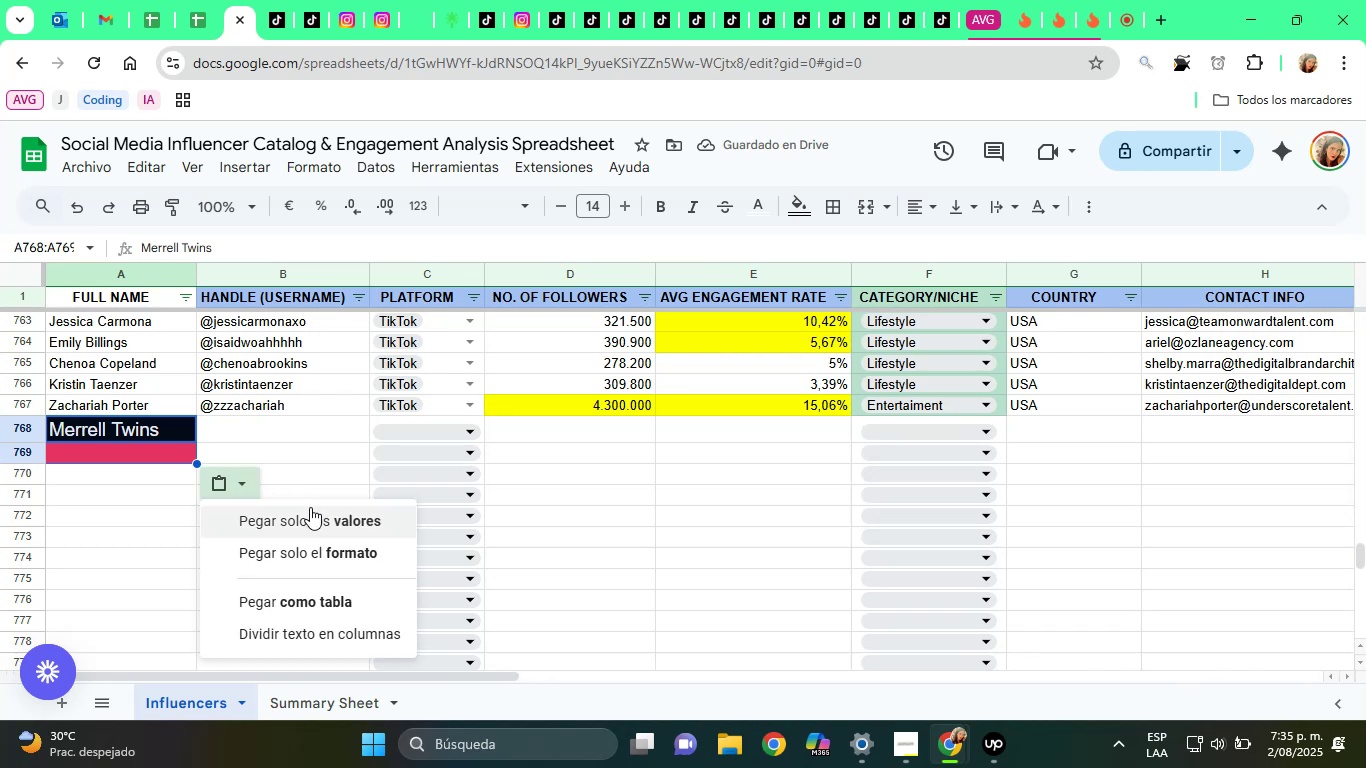 
left_click([321, 514])
 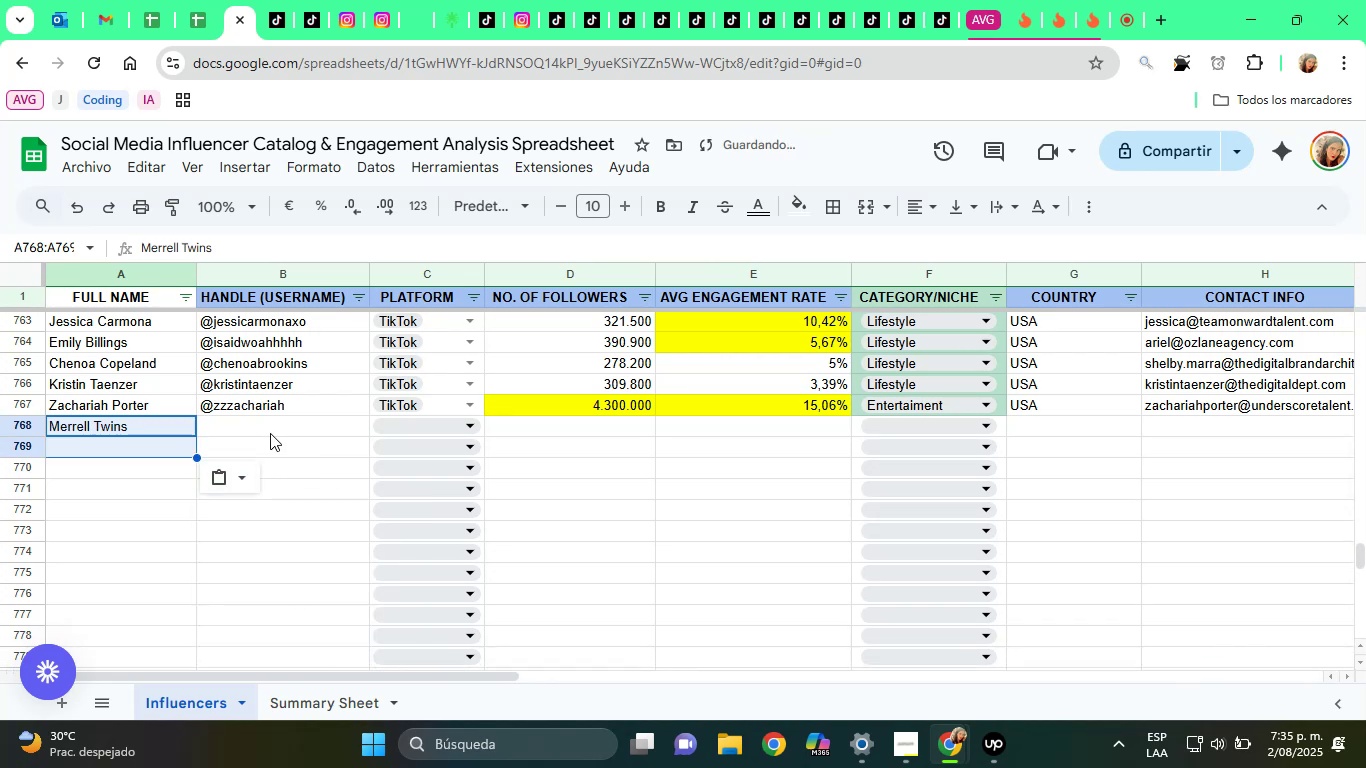 
left_click([265, 428])
 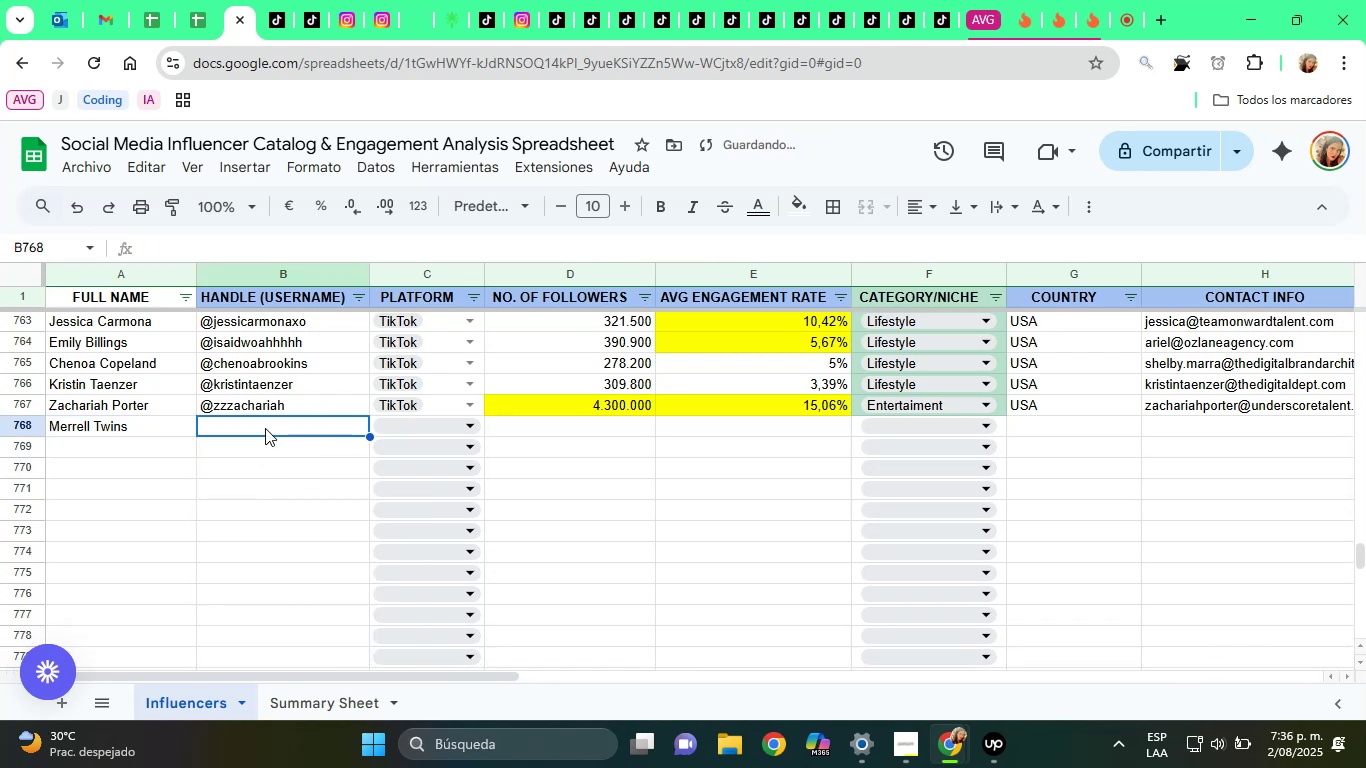 
key(Alt+Control+Q)
 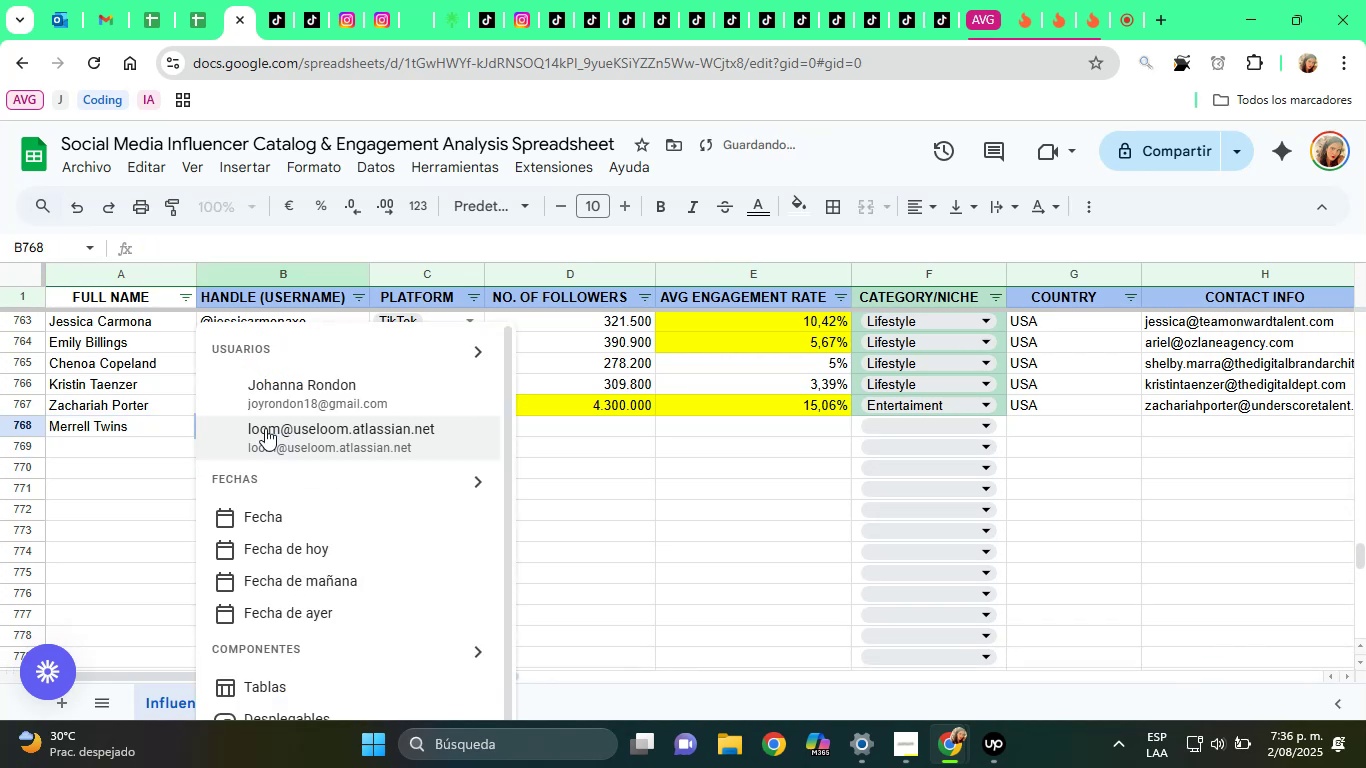 
key(Control+ControlLeft)
 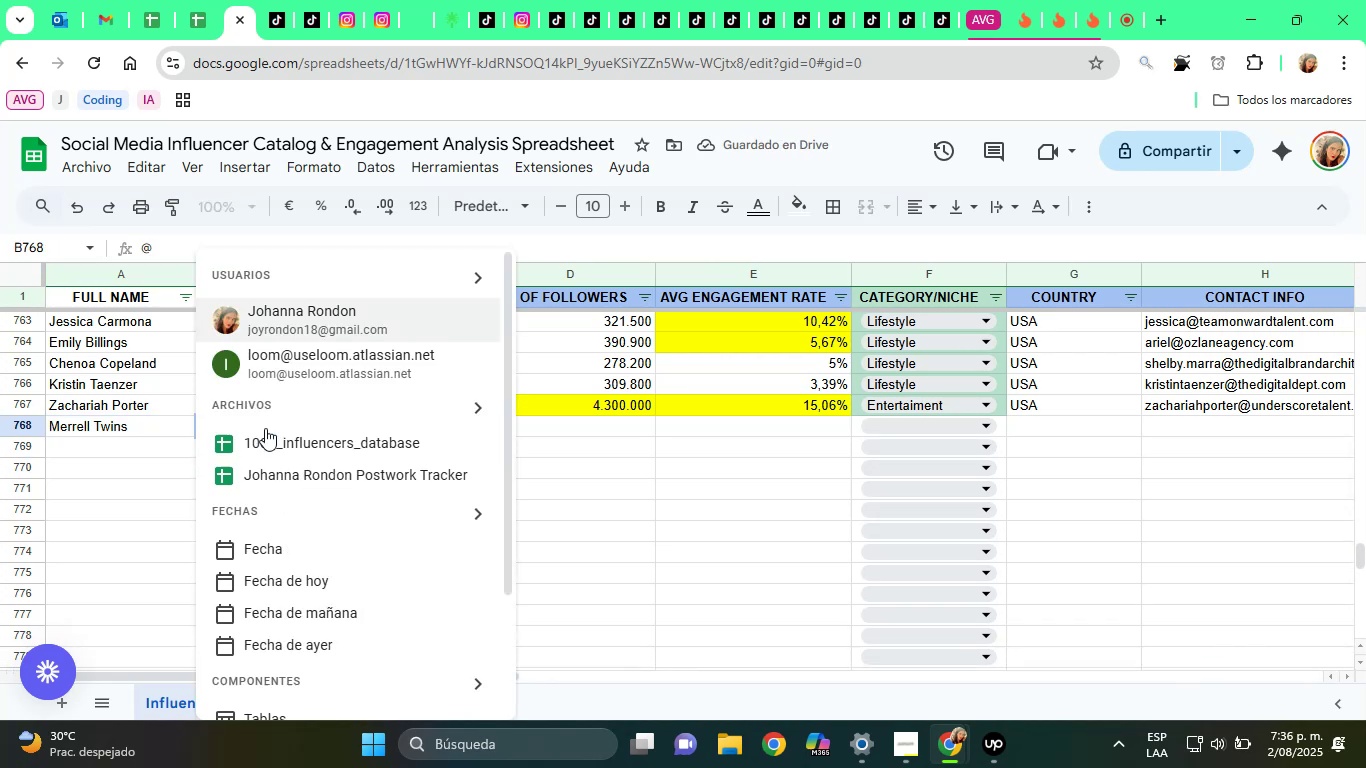 
key(Control+V)
 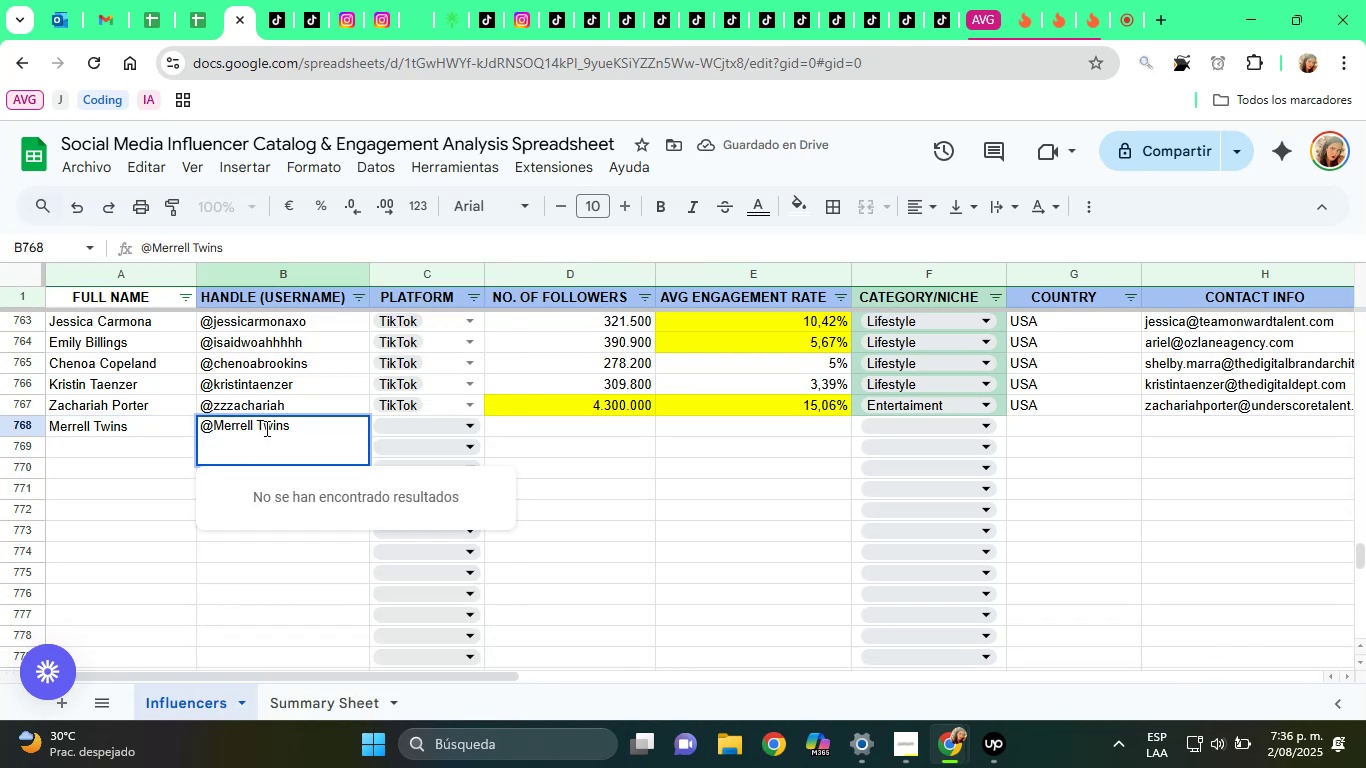 
key(Backspace)
 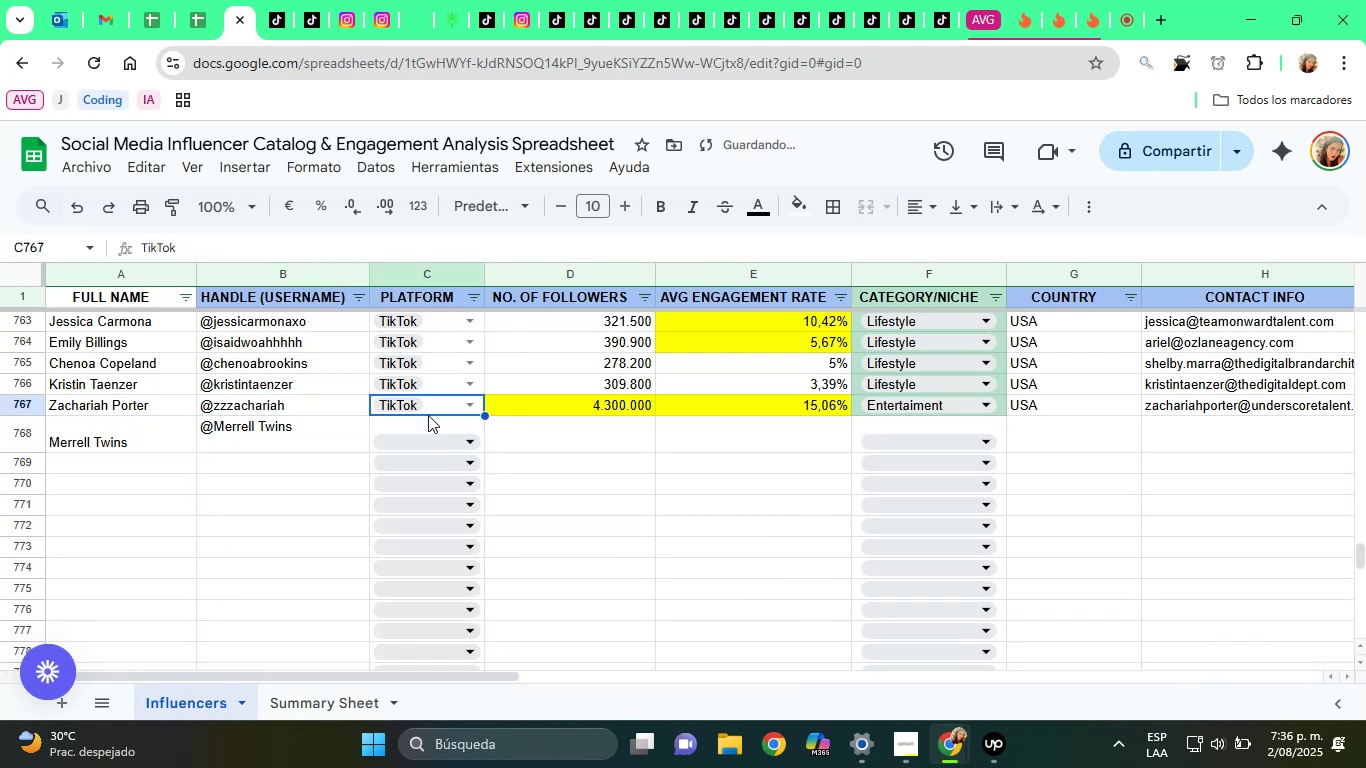 
left_click([338, 429])
 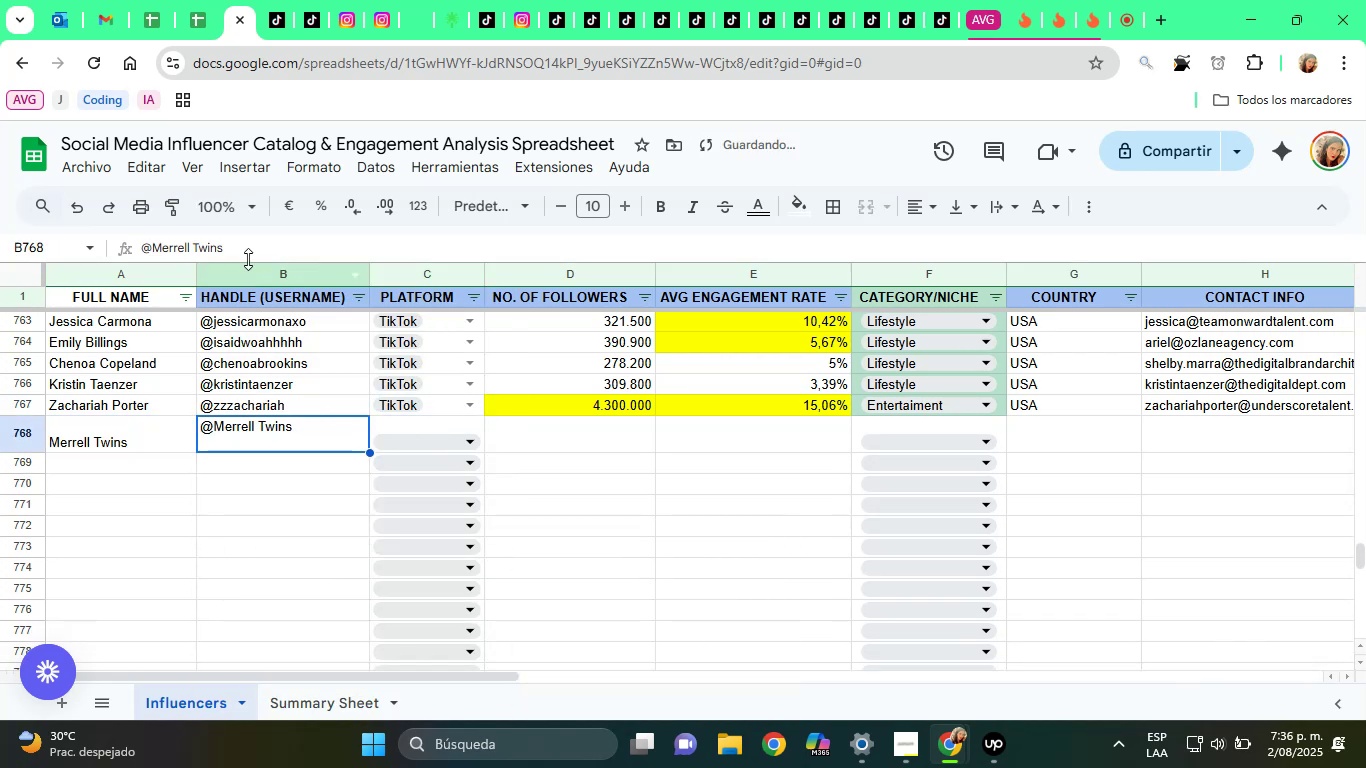 
left_click([248, 247])
 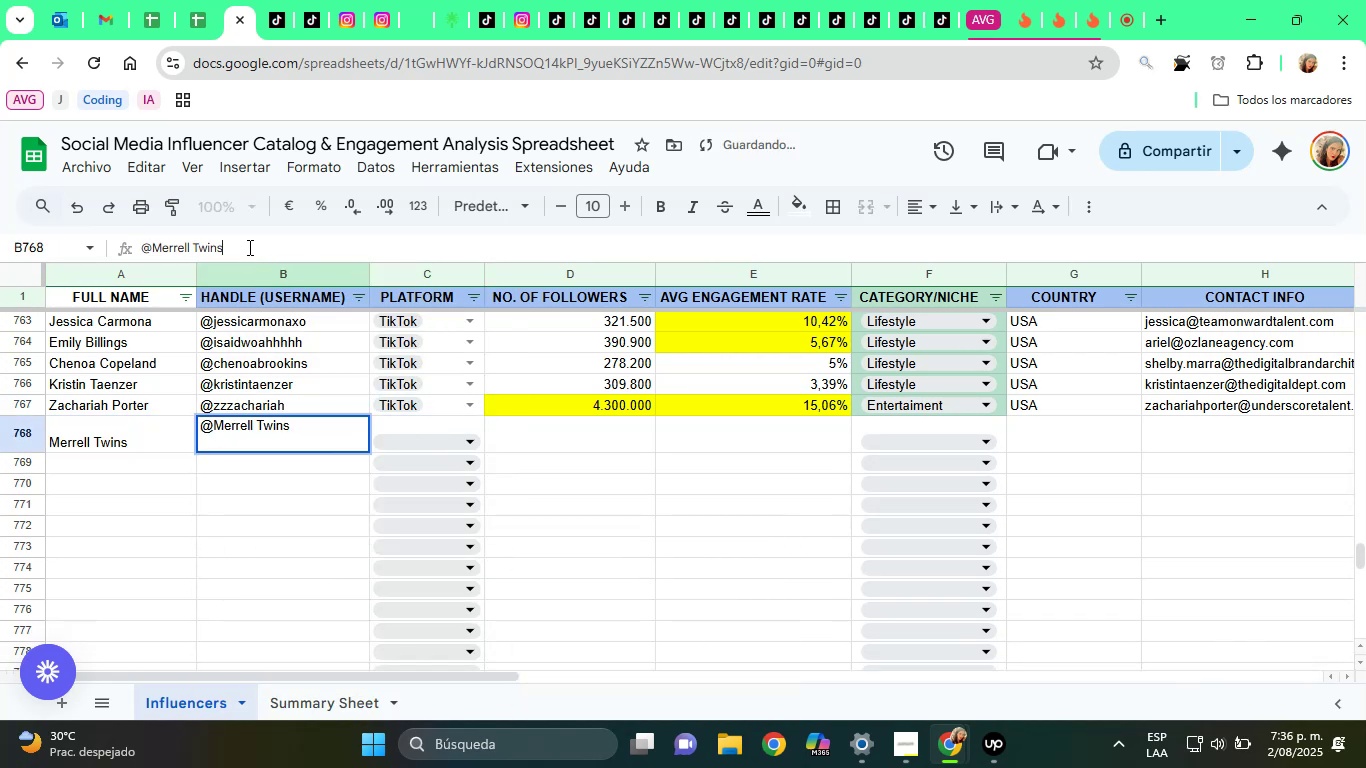 
key(Delete)
 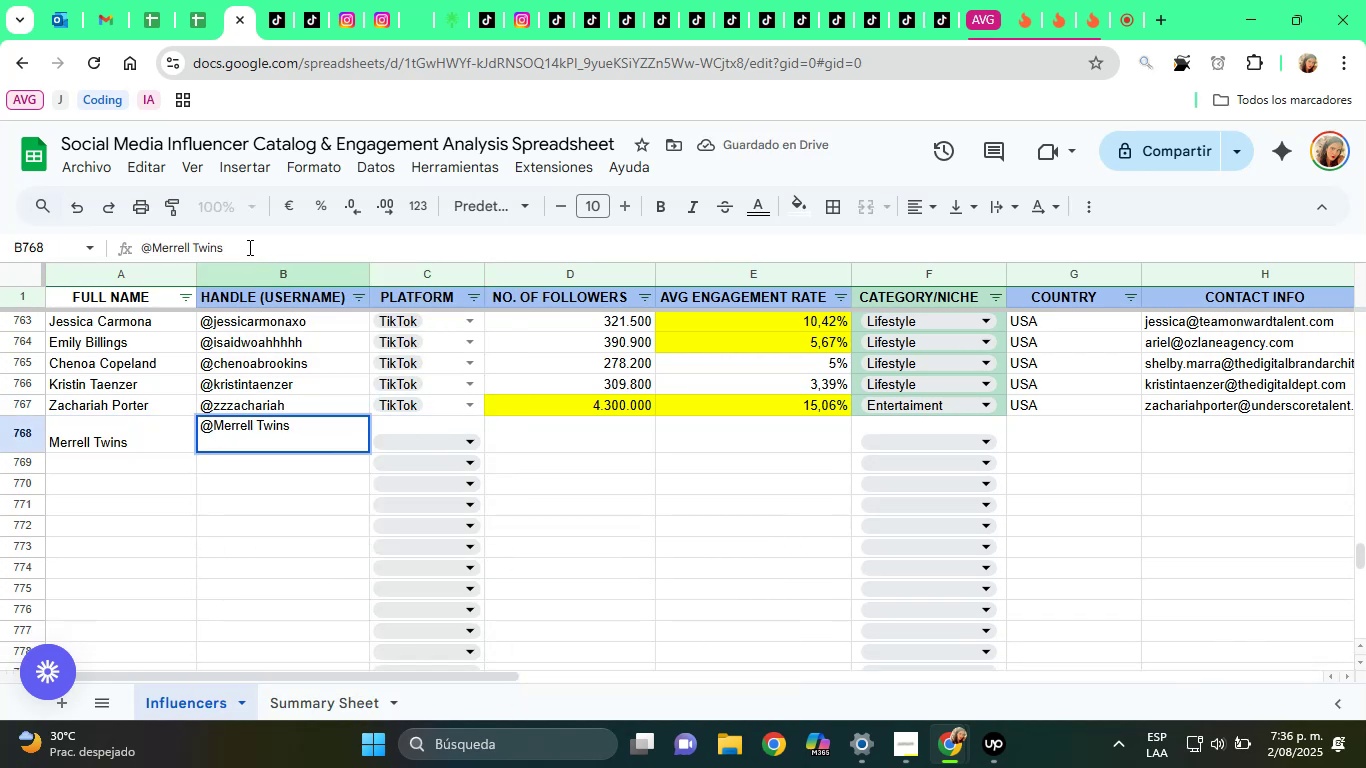 
key(Enter)
 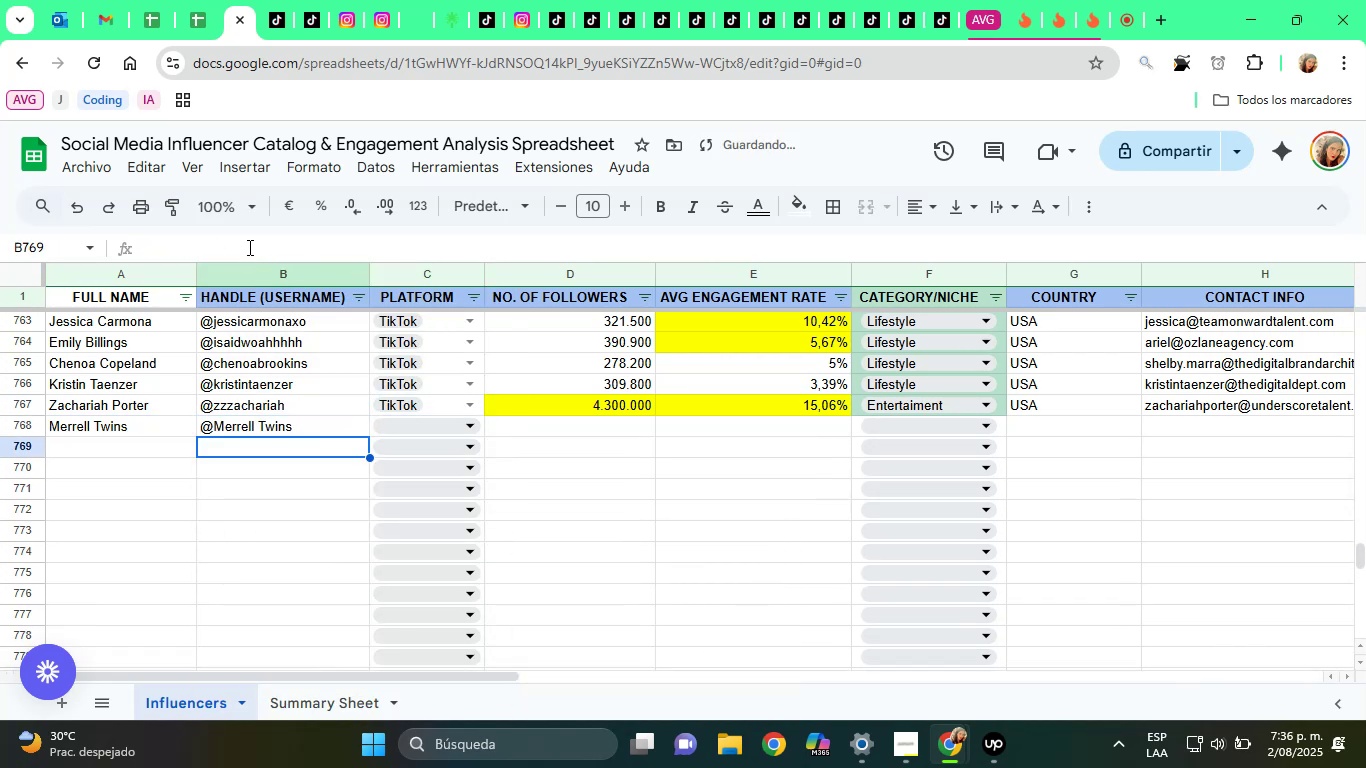 
key(ArrowUp)
 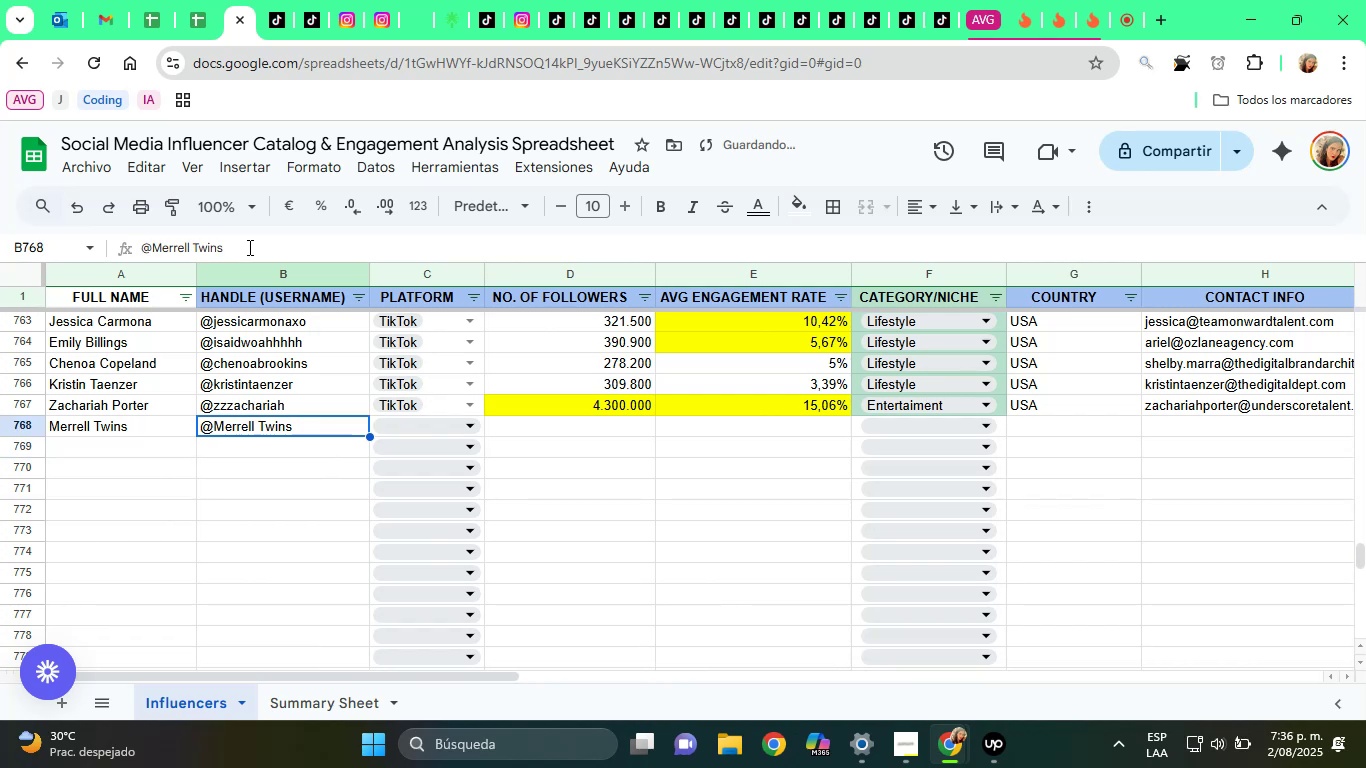 
key(ArrowRight)
 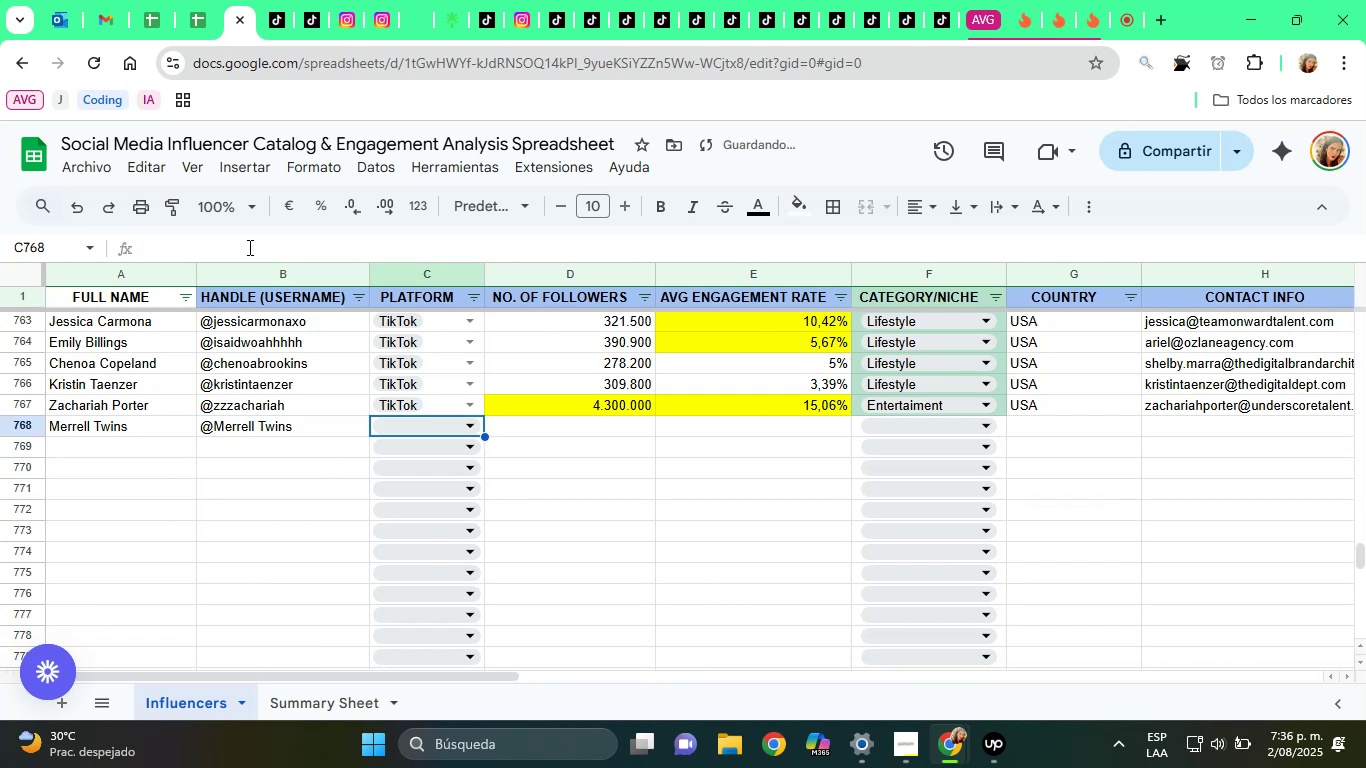 
key(T)
 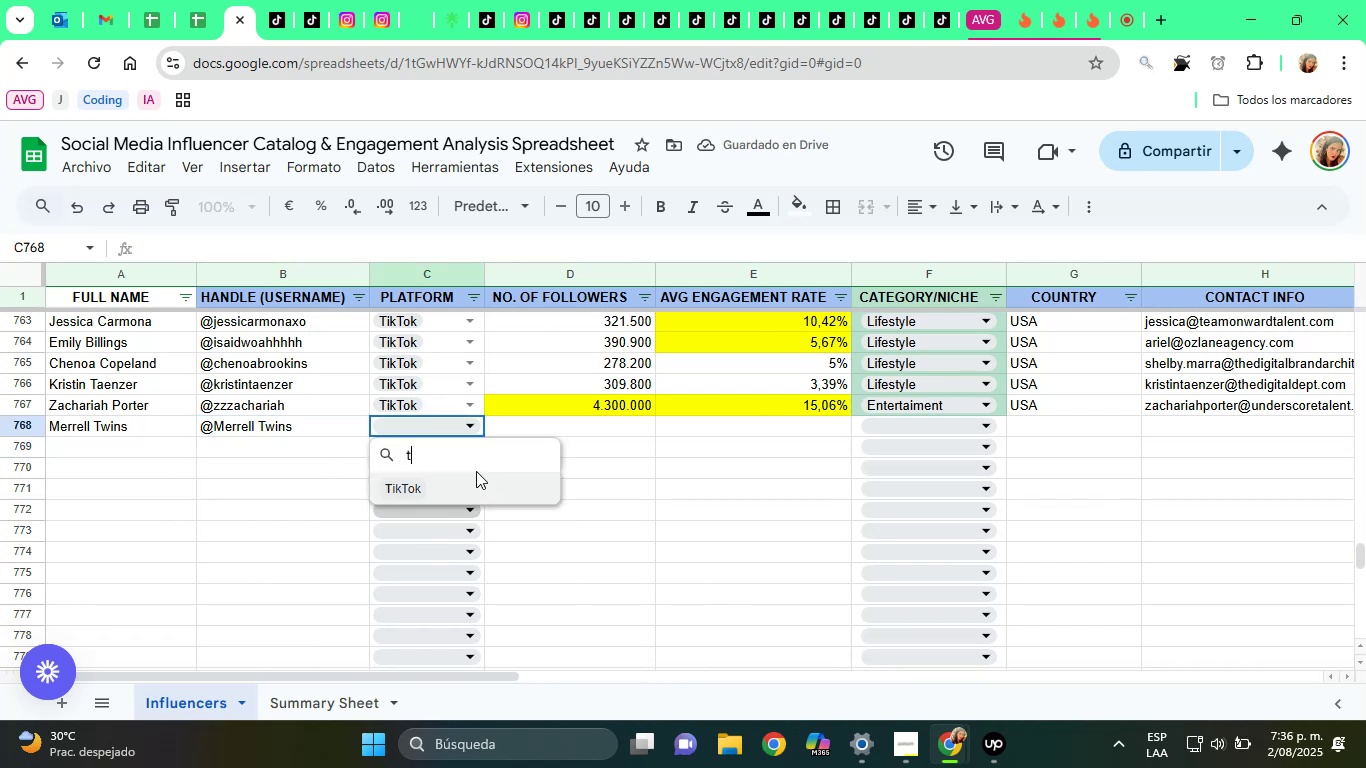 
left_click([486, 481])
 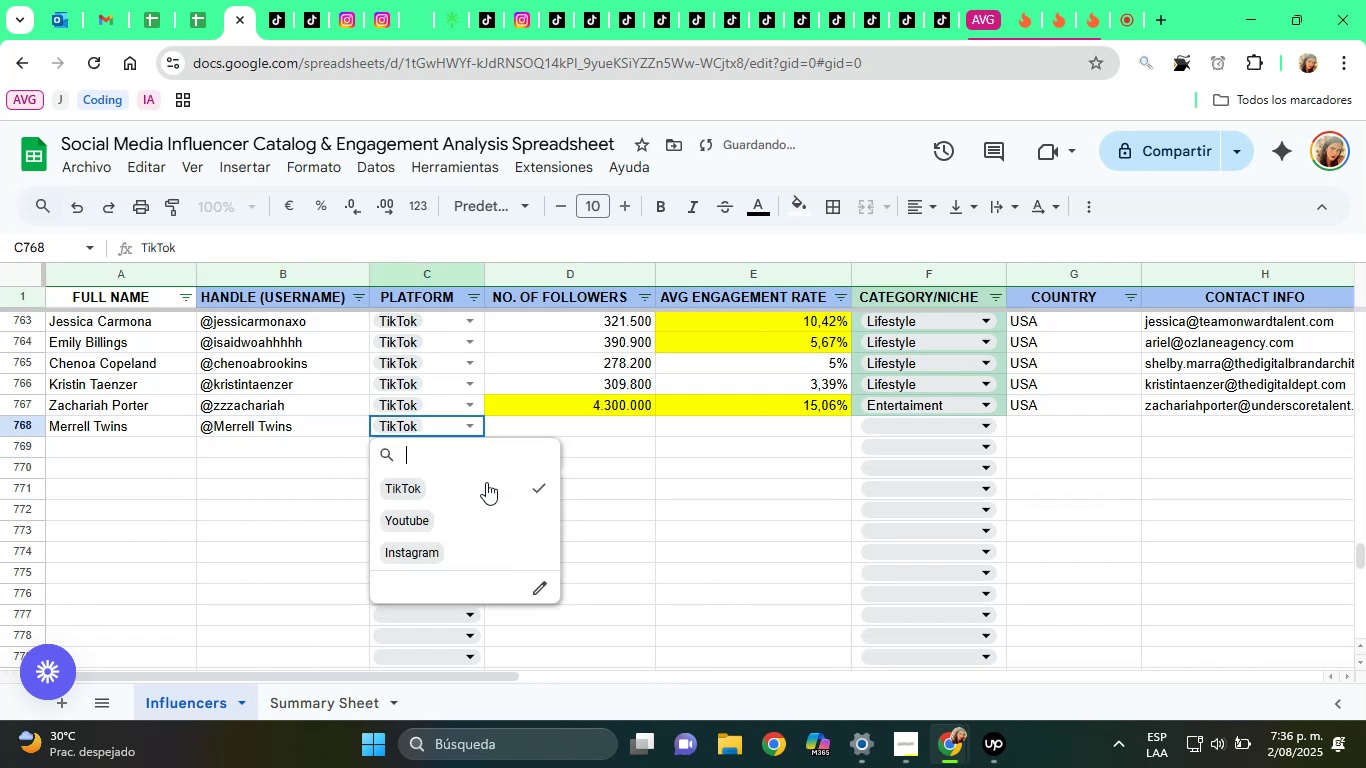 
key(ArrowRight)
 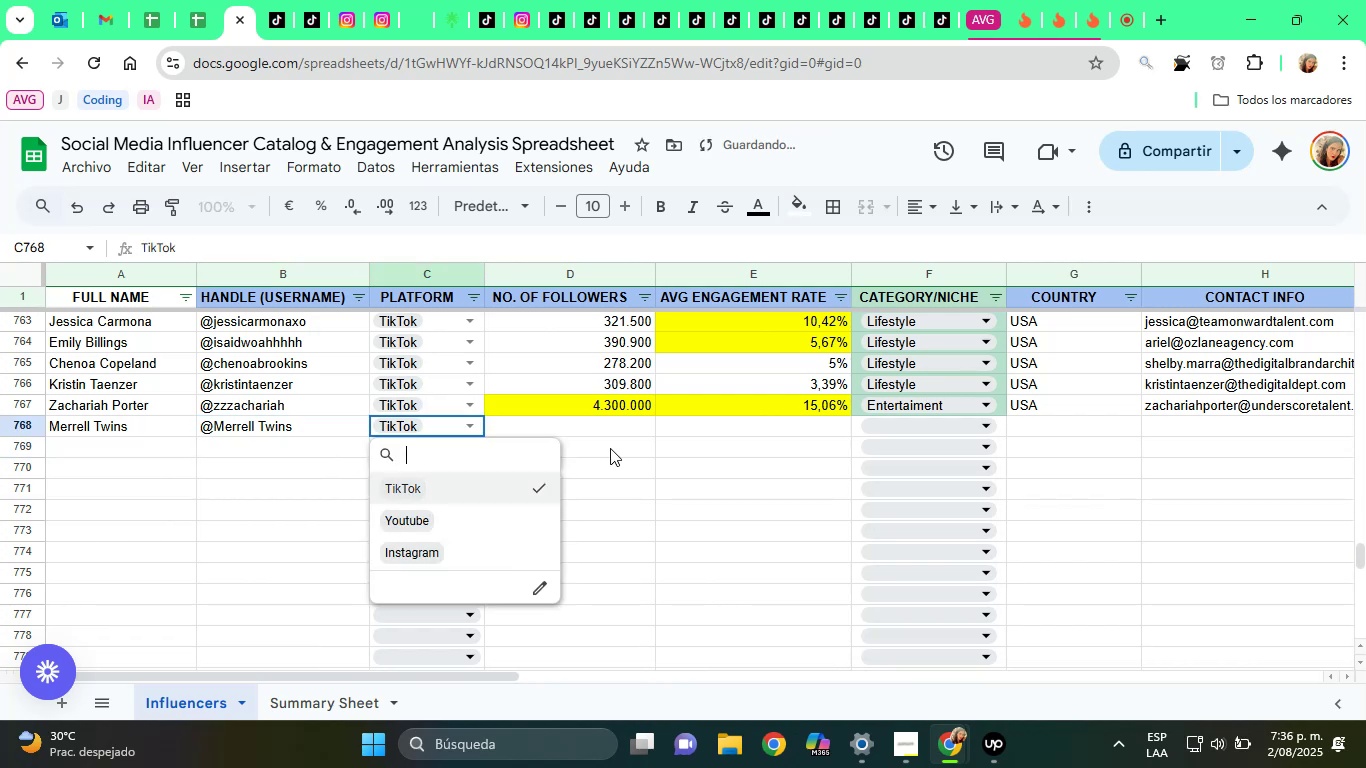 
left_click([638, 427])
 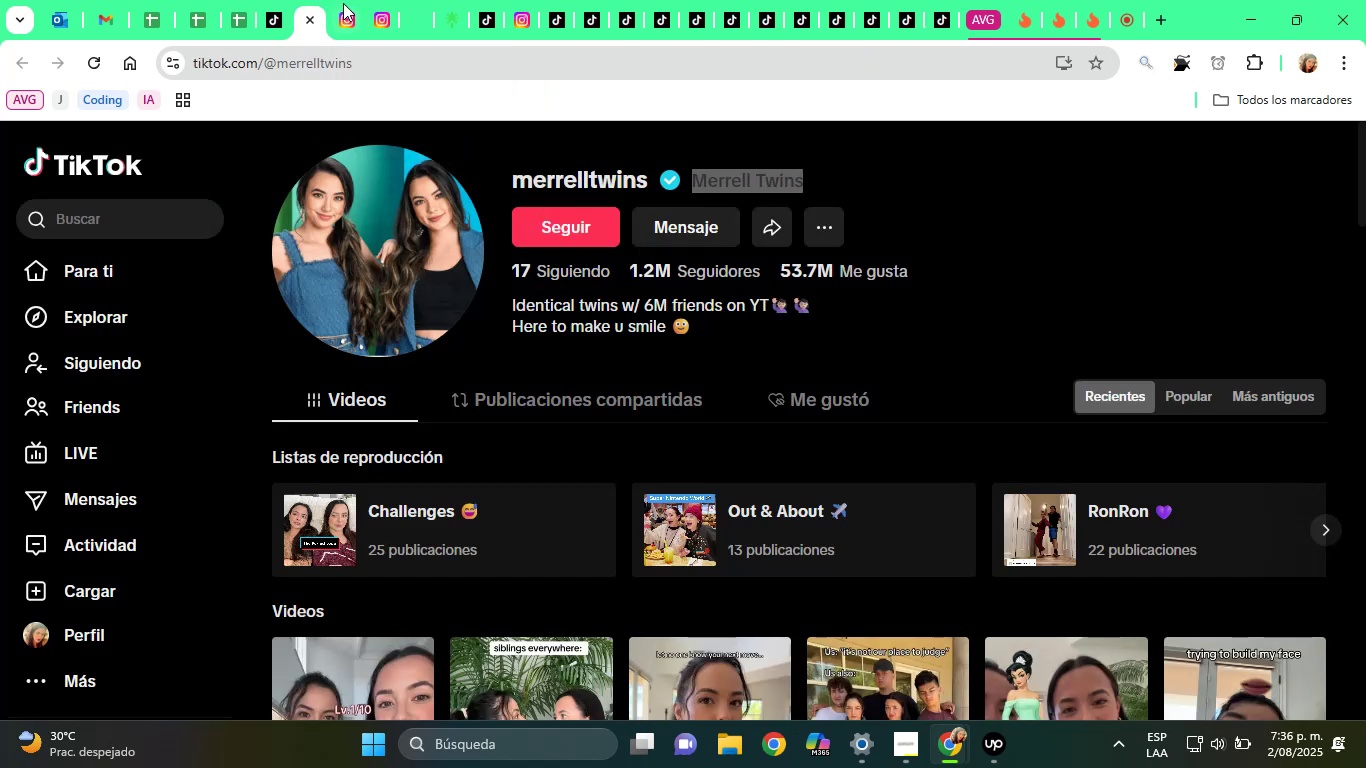 
left_click([233, 19])
 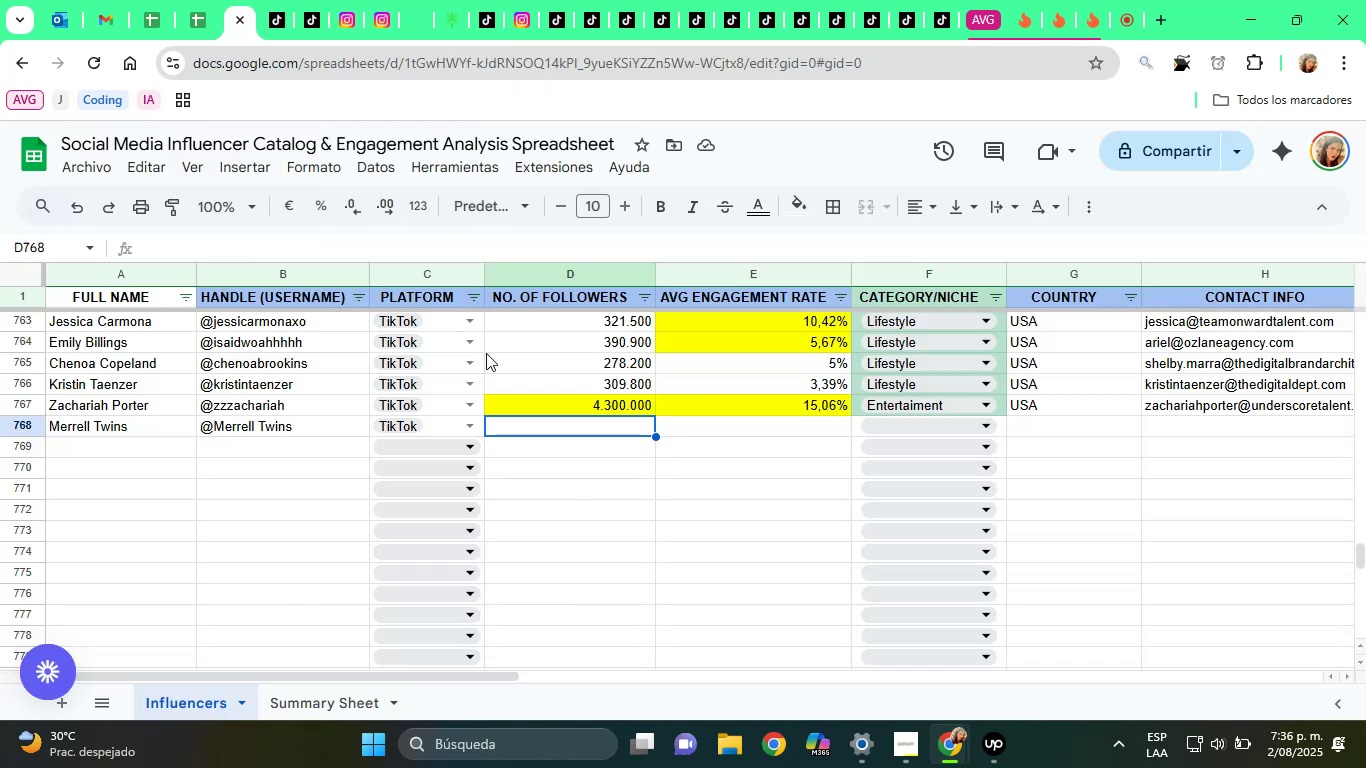 
type(1200000)
key(Tab)
 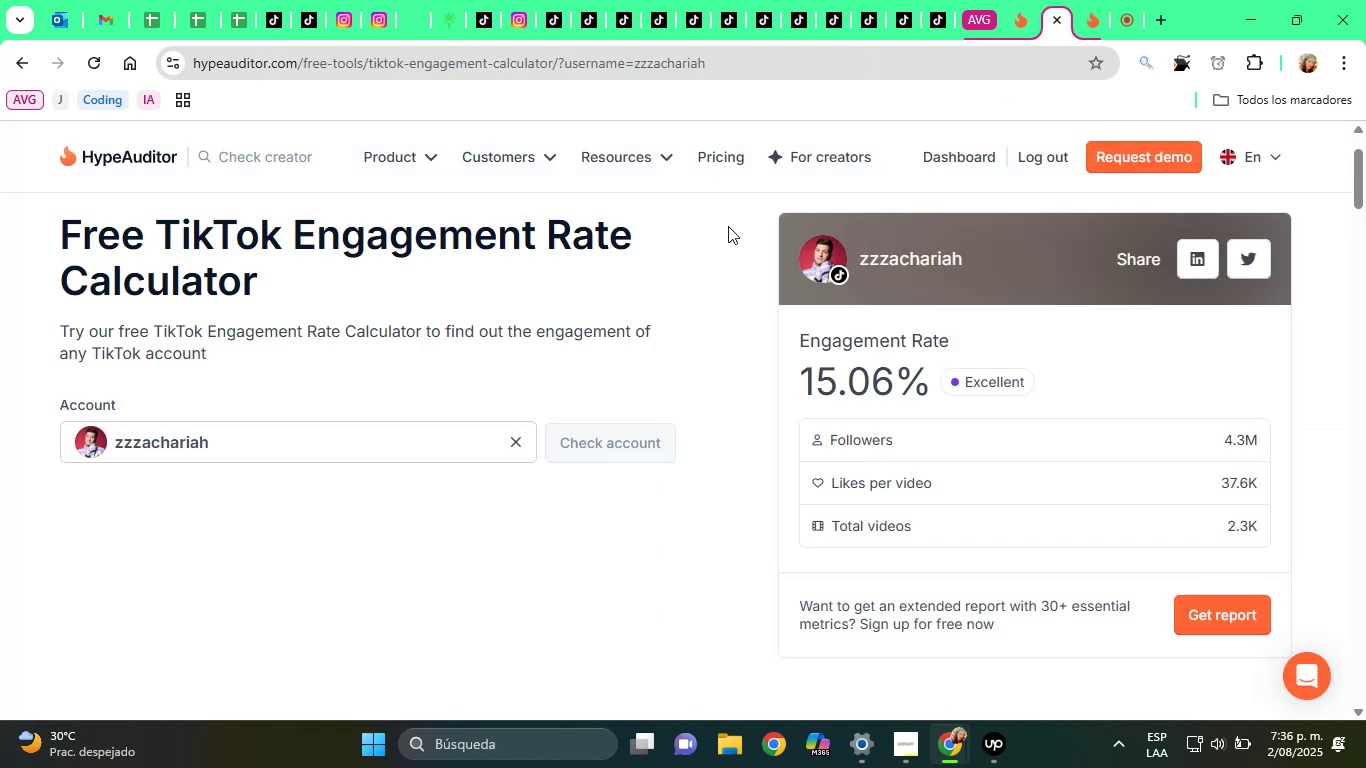 
left_click([517, 443])
 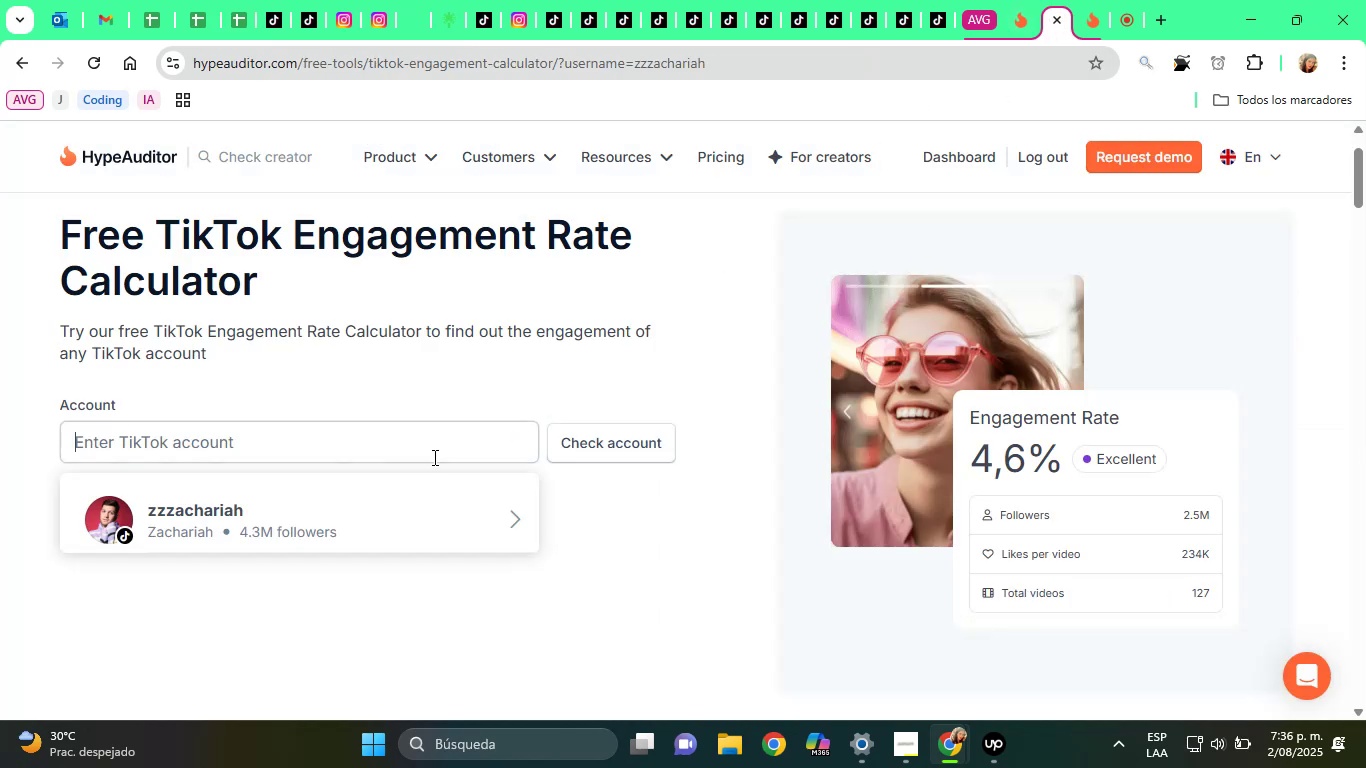 
right_click([433, 457])
 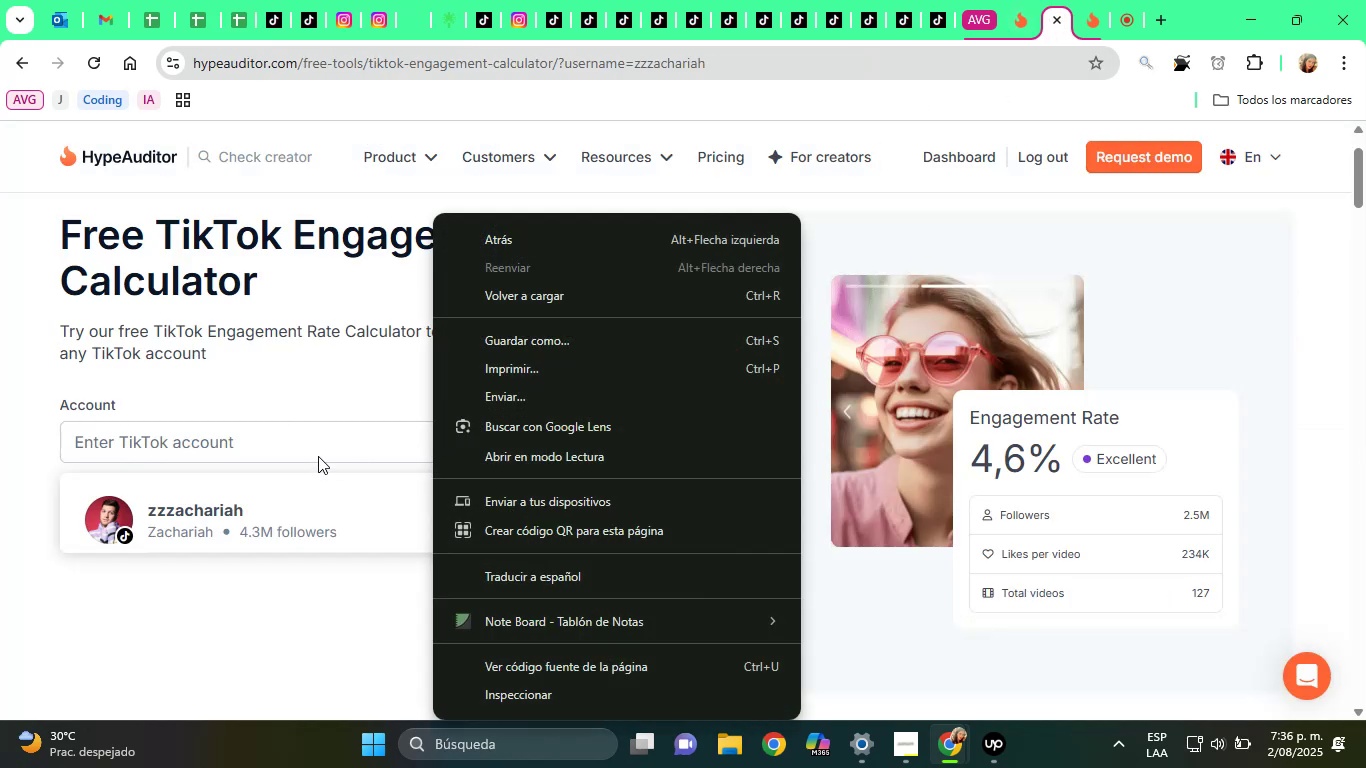 
right_click([308, 447])
 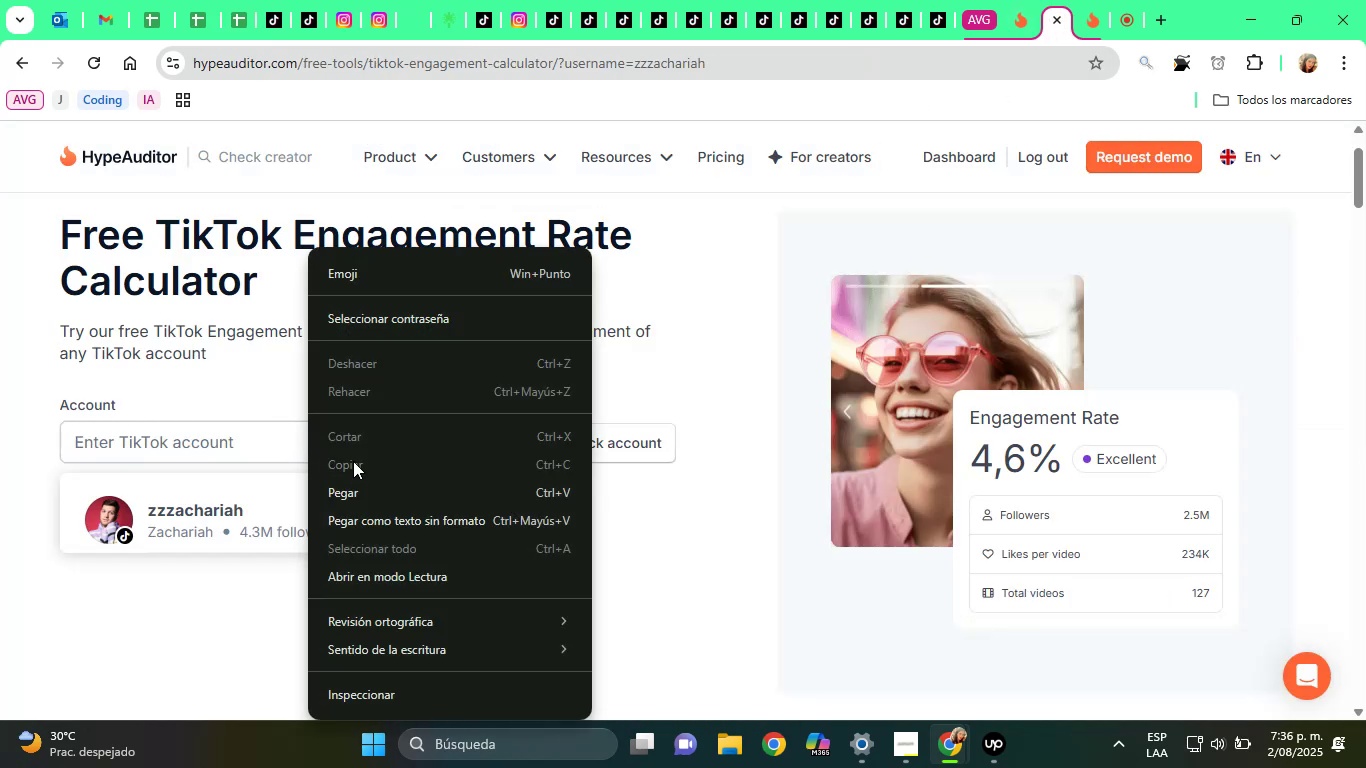 
left_click([369, 479])
 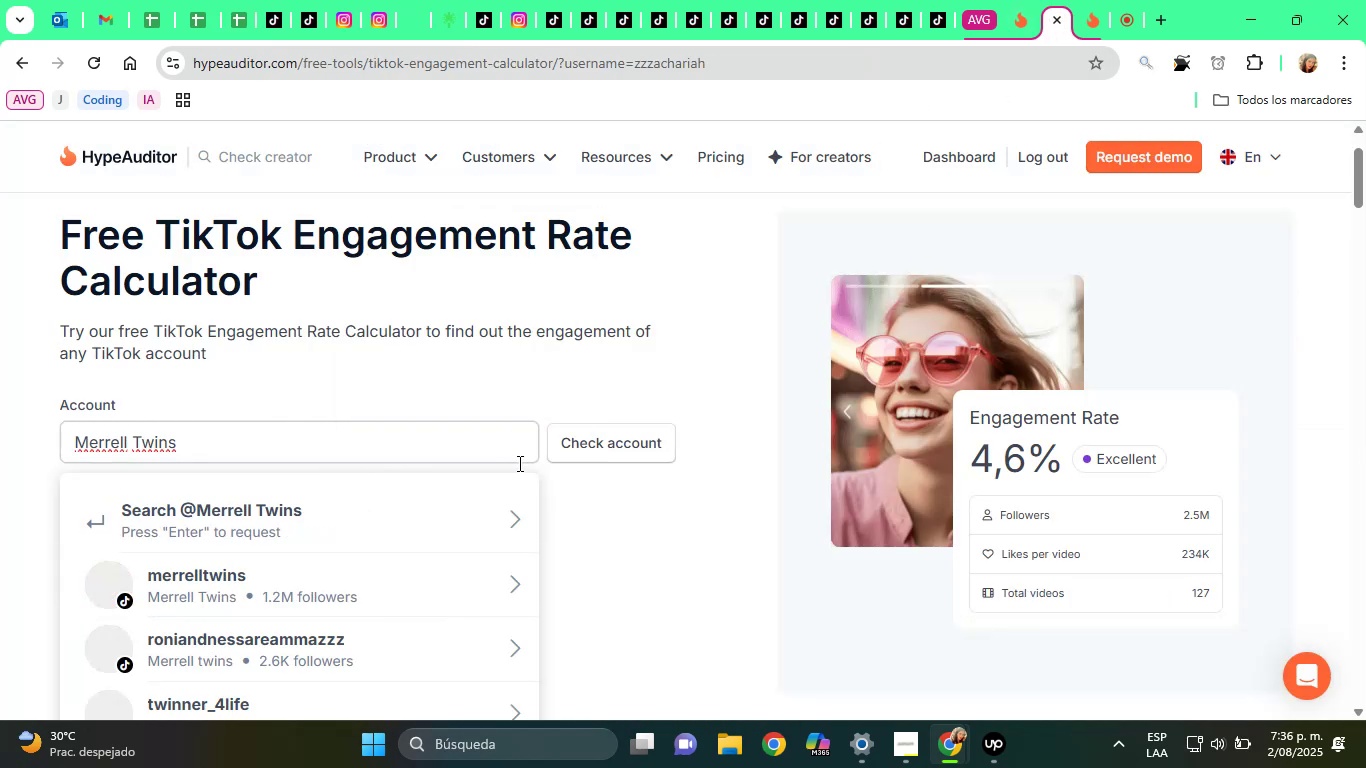 
left_click([349, 577])
 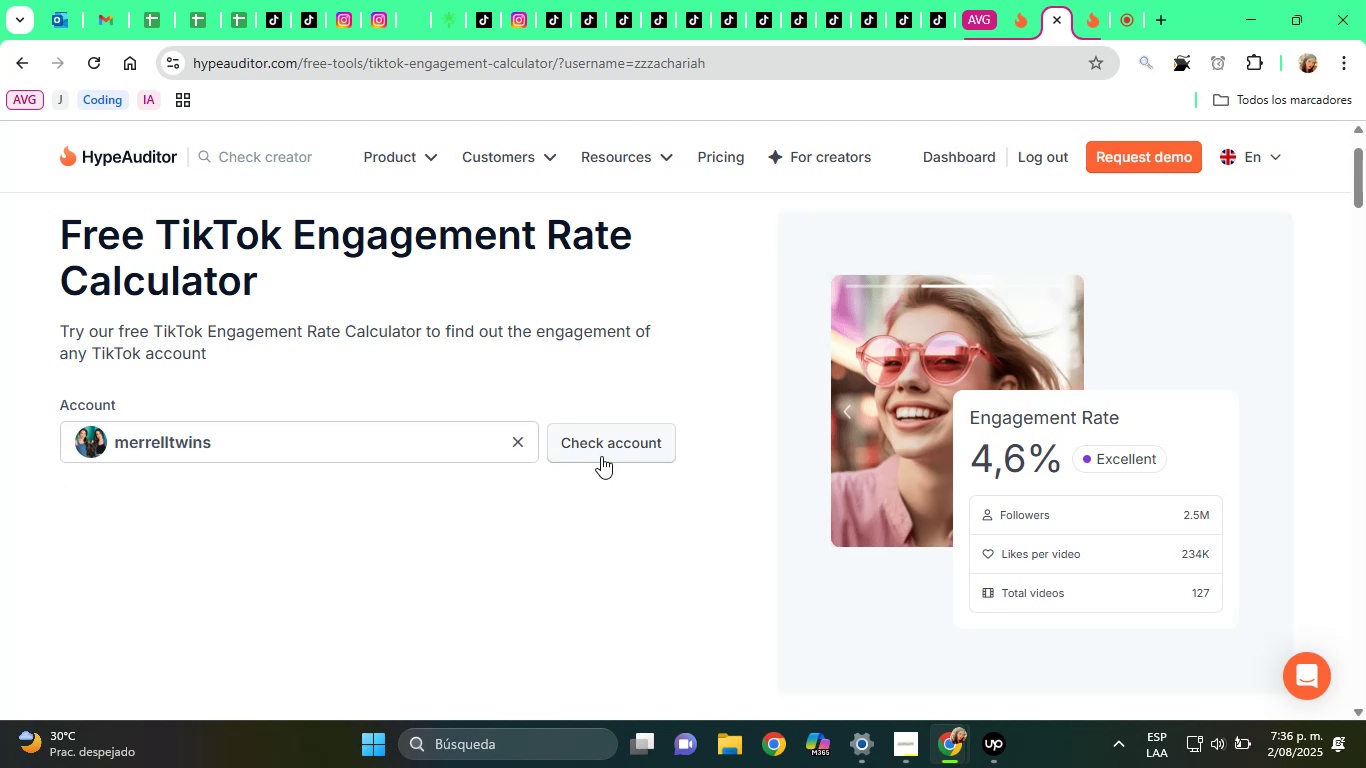 
left_click([619, 449])
 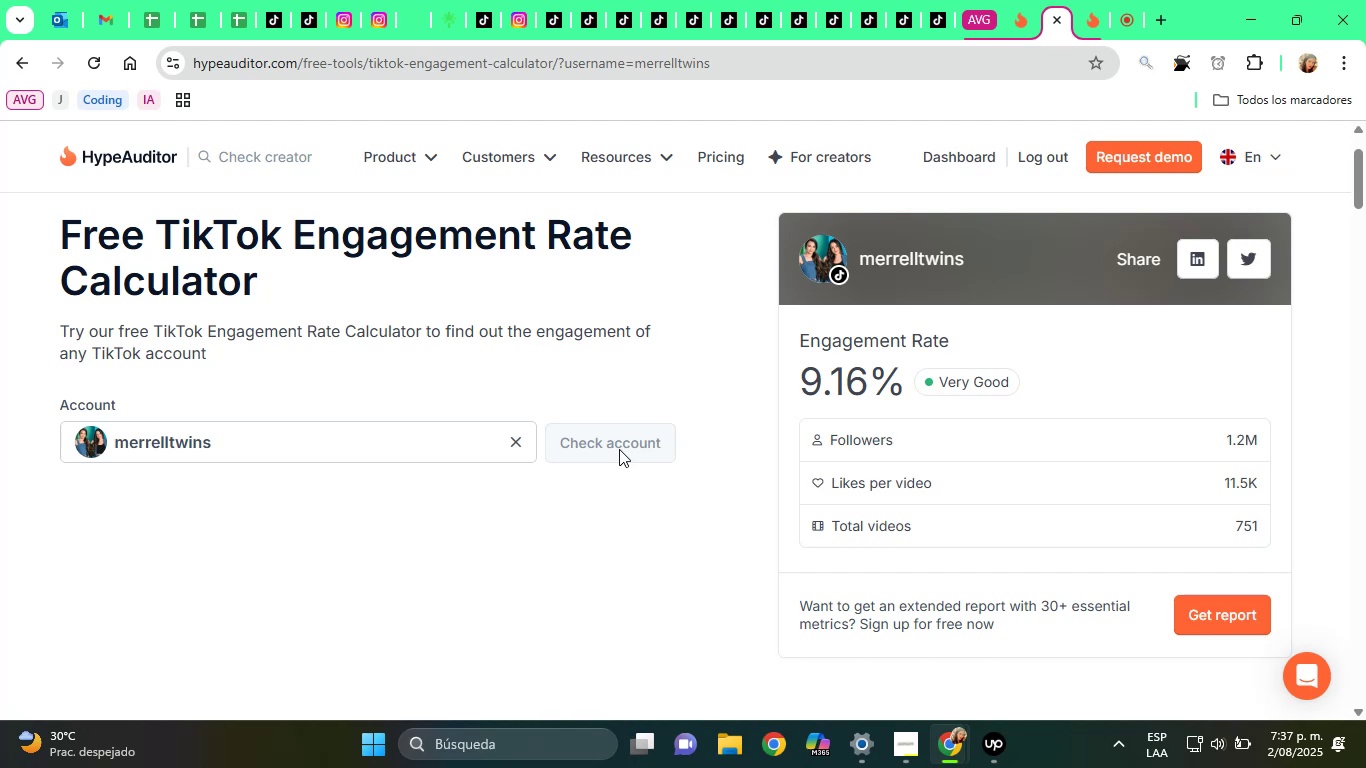 
wait(75.59)
 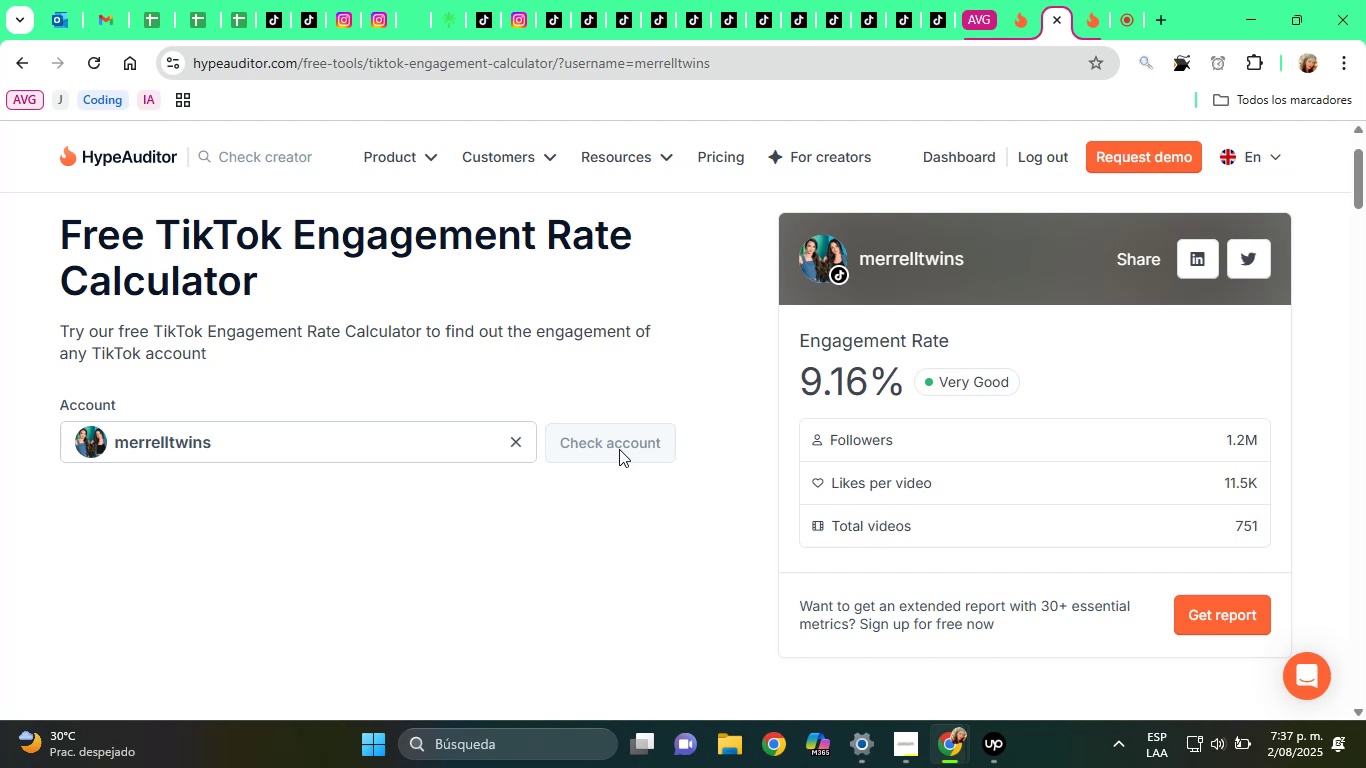 
left_click([234, 0])
 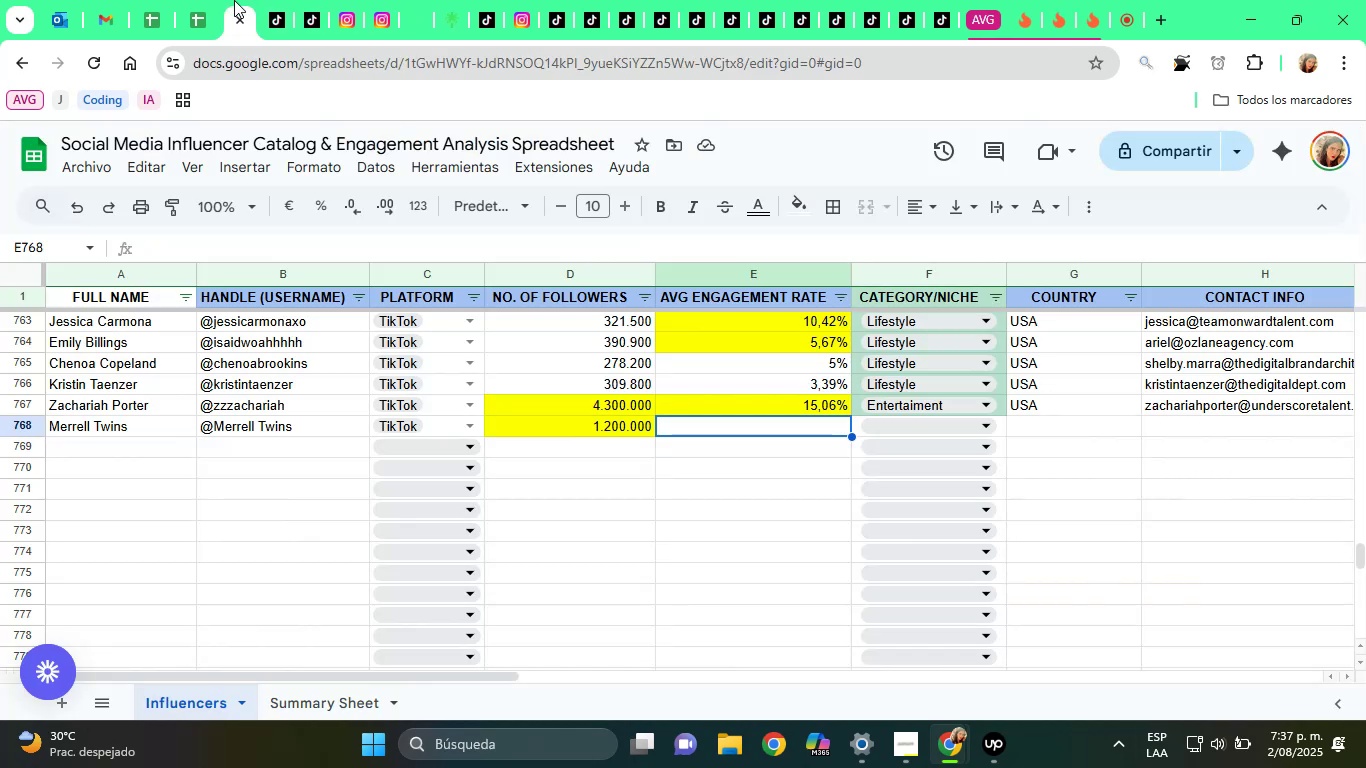 
type(9,16%)
 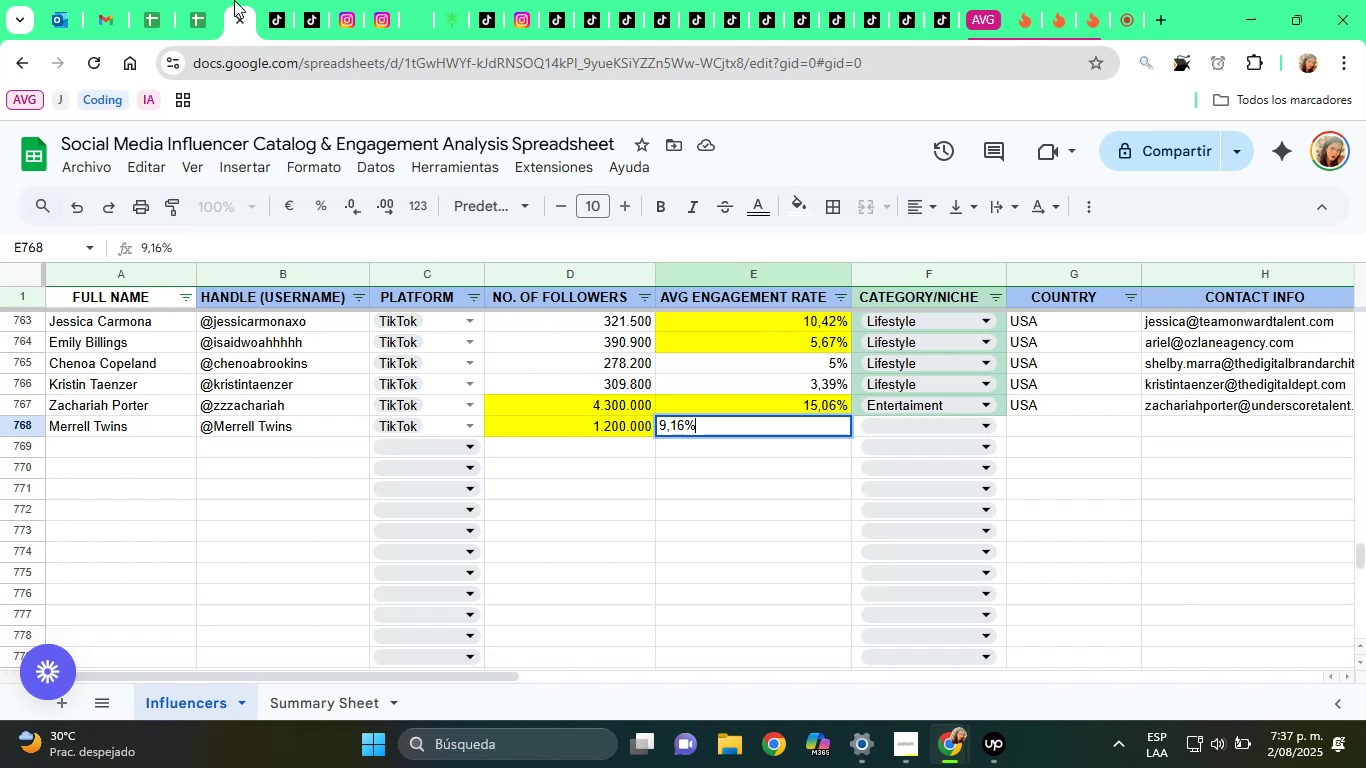 
 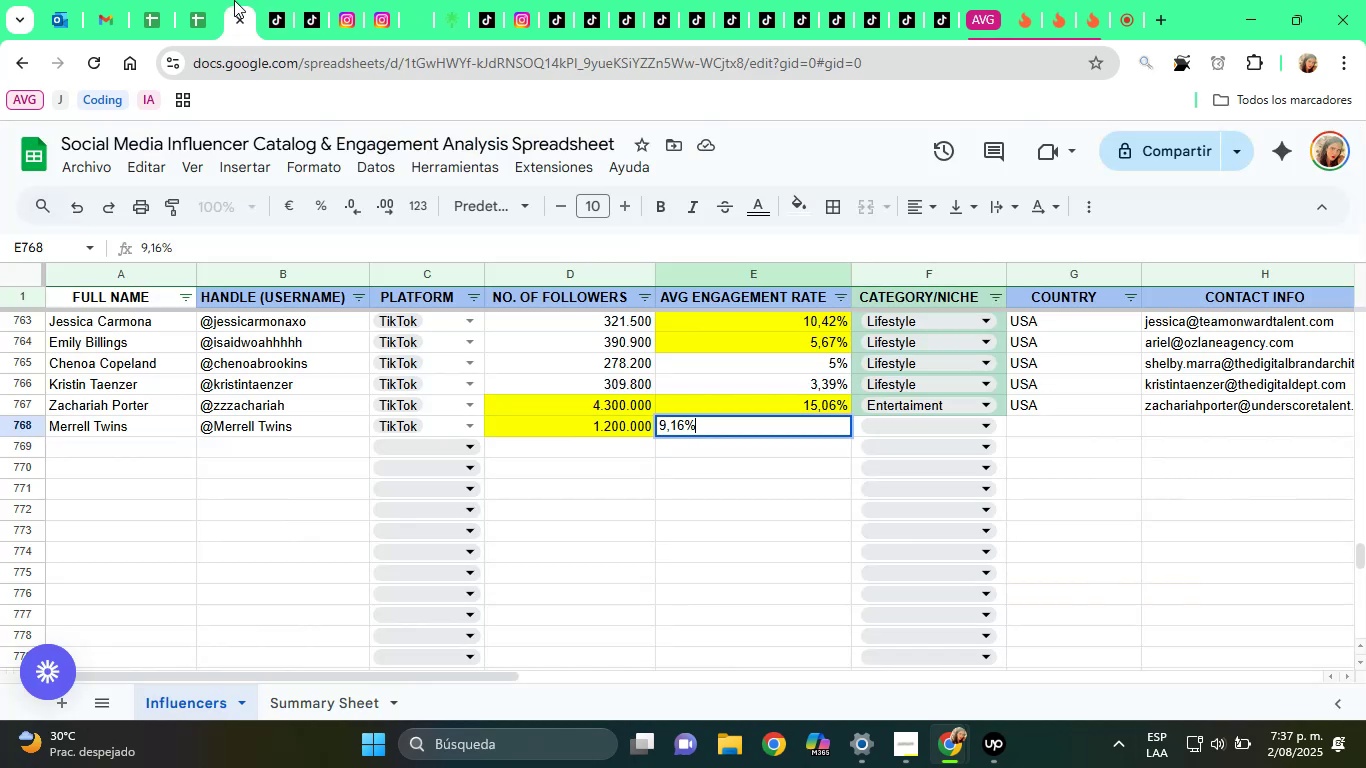 
key(Enter)
 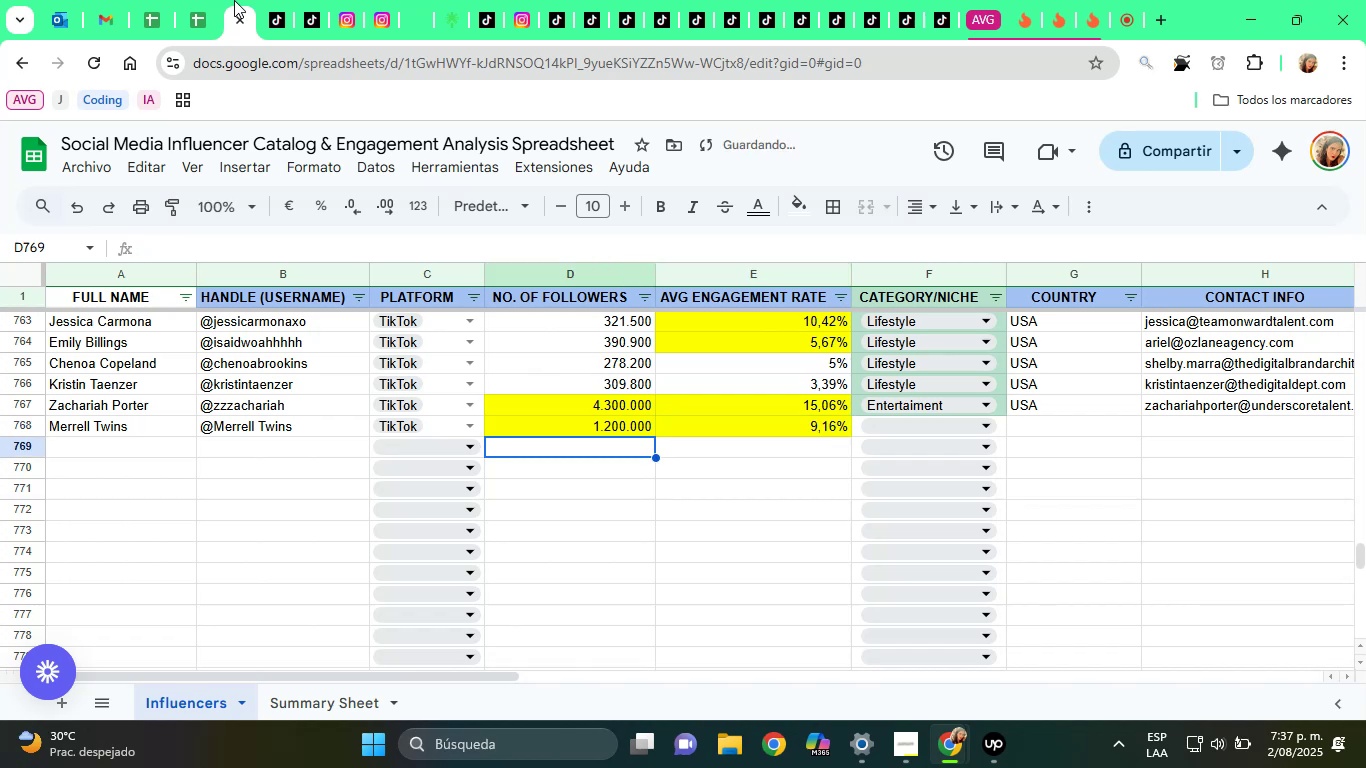 
key(ArrowUp)
 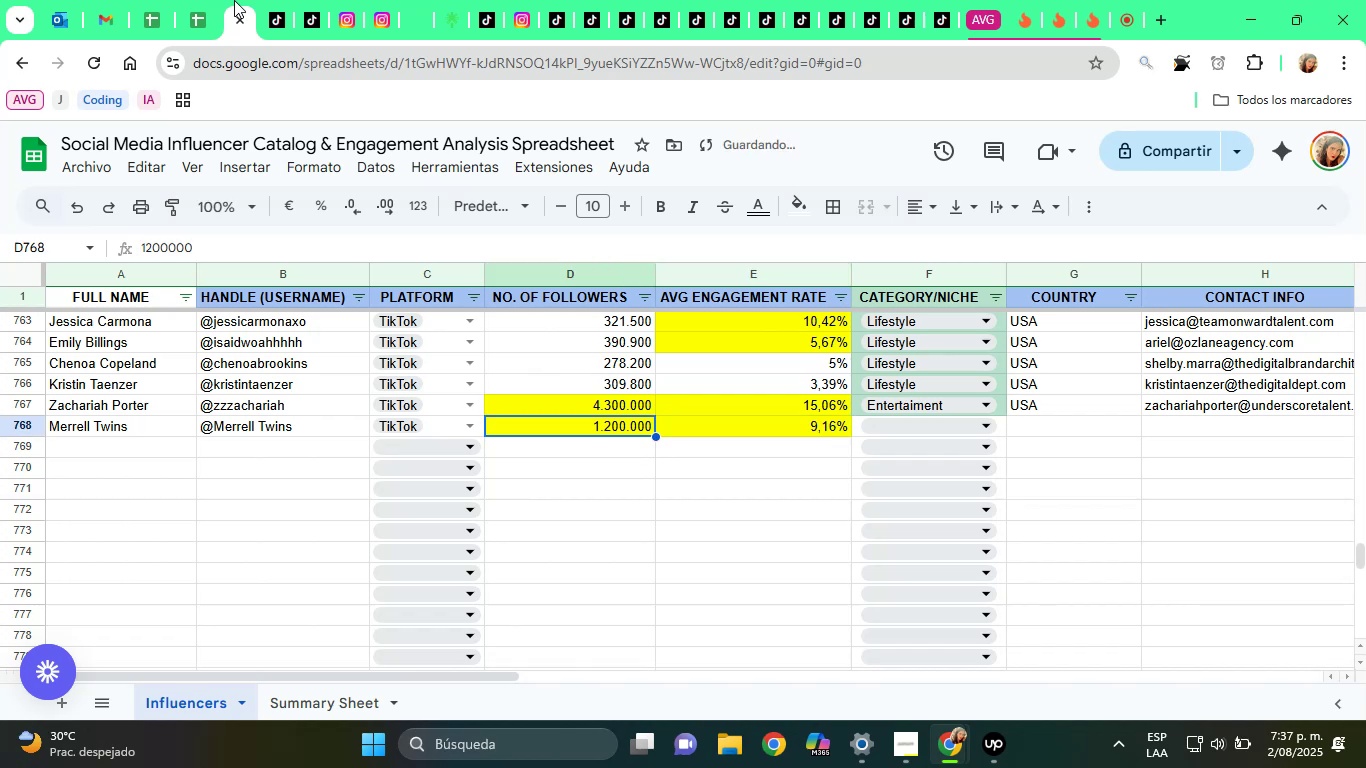 
key(ArrowRight)
 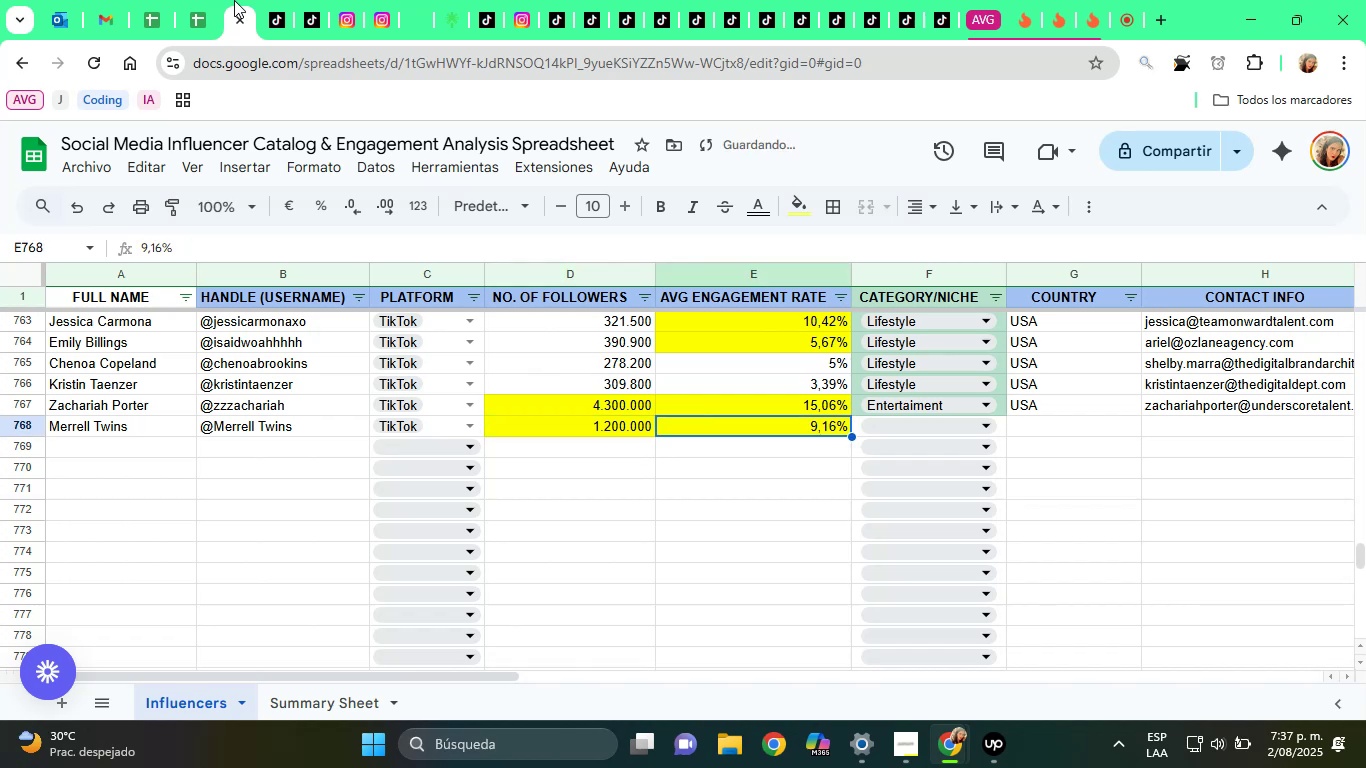 
key(ArrowRight)
 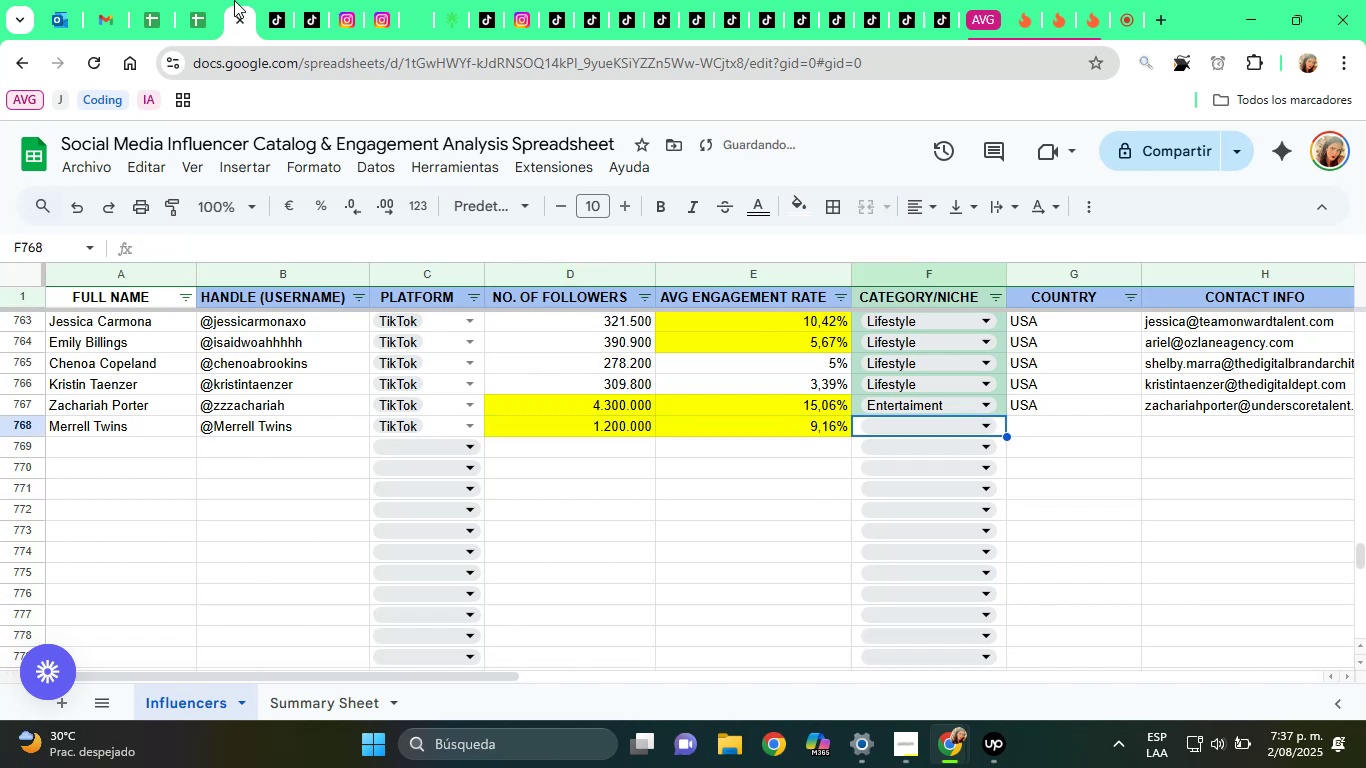 
key(E)
 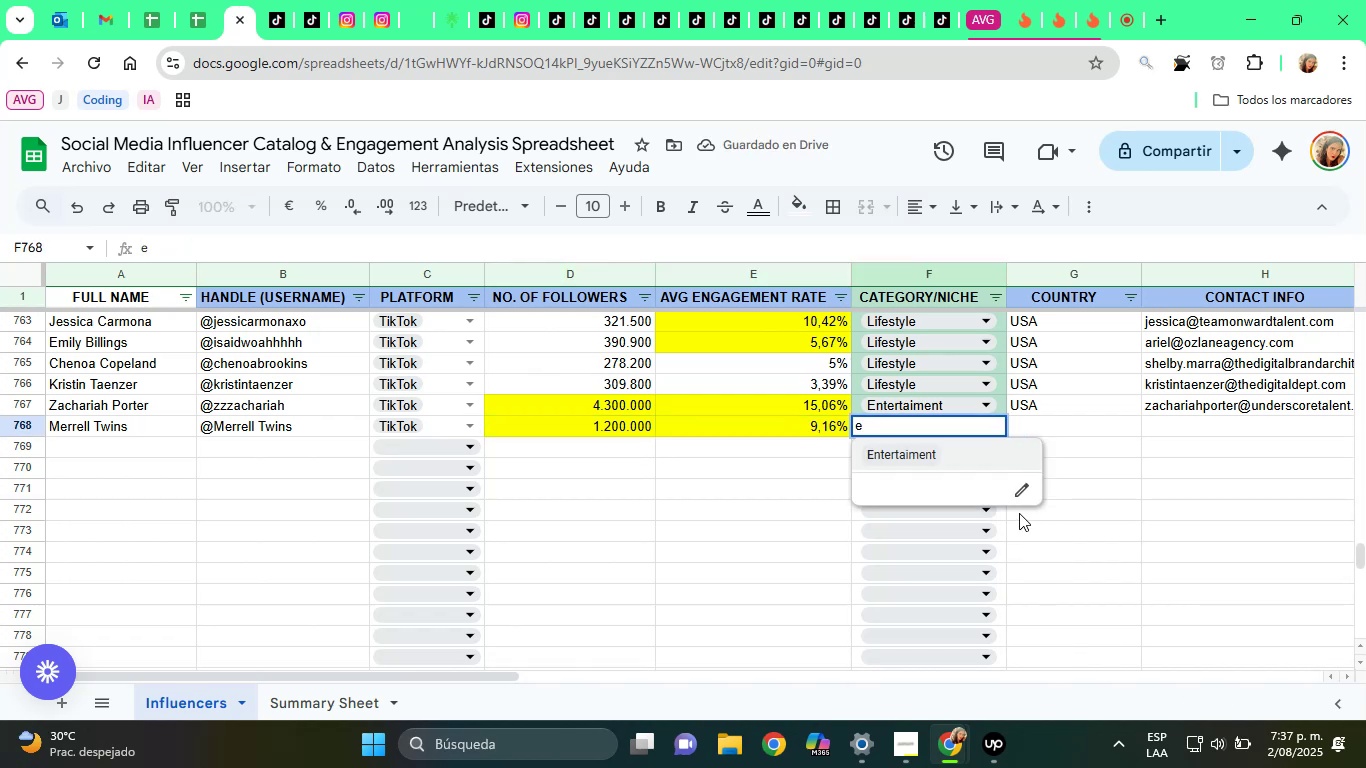 
left_click([938, 457])
 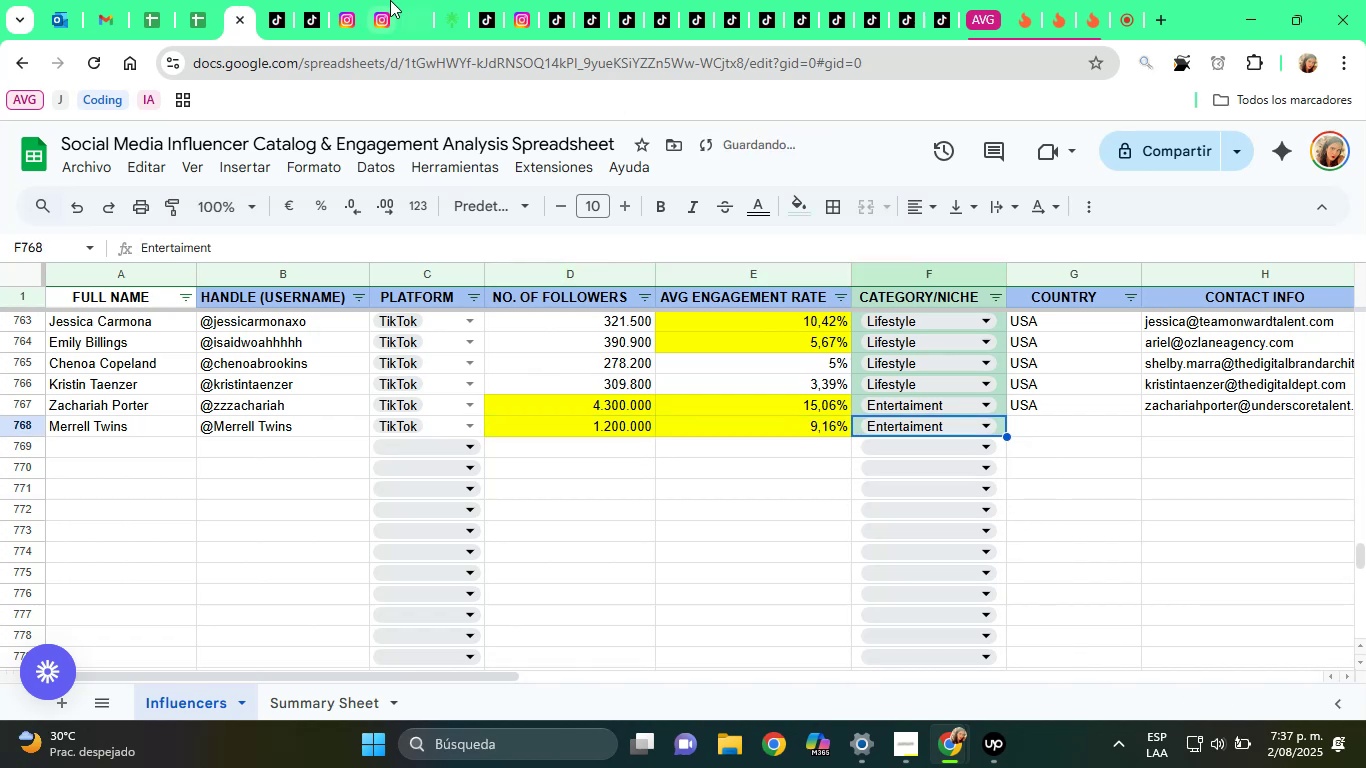 
left_click([390, 0])
 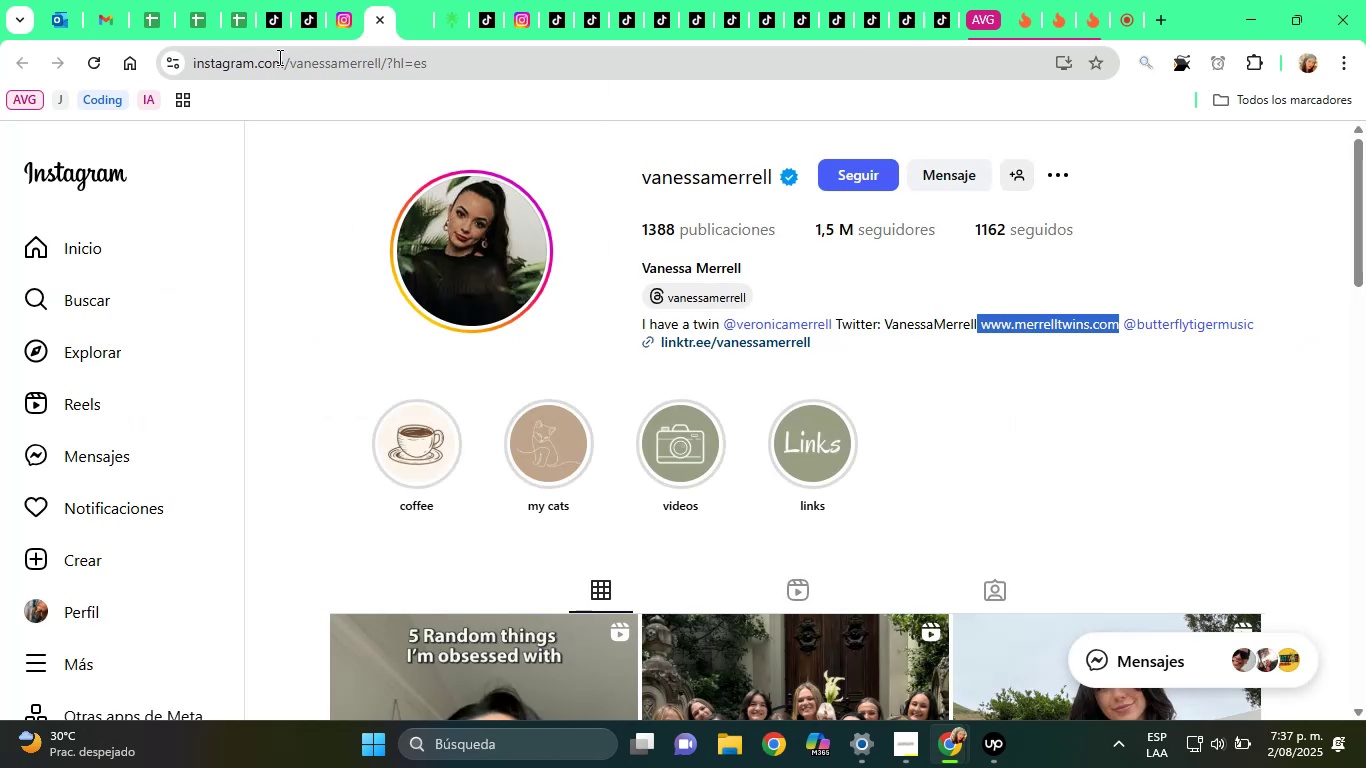 
left_click([422, 2])
 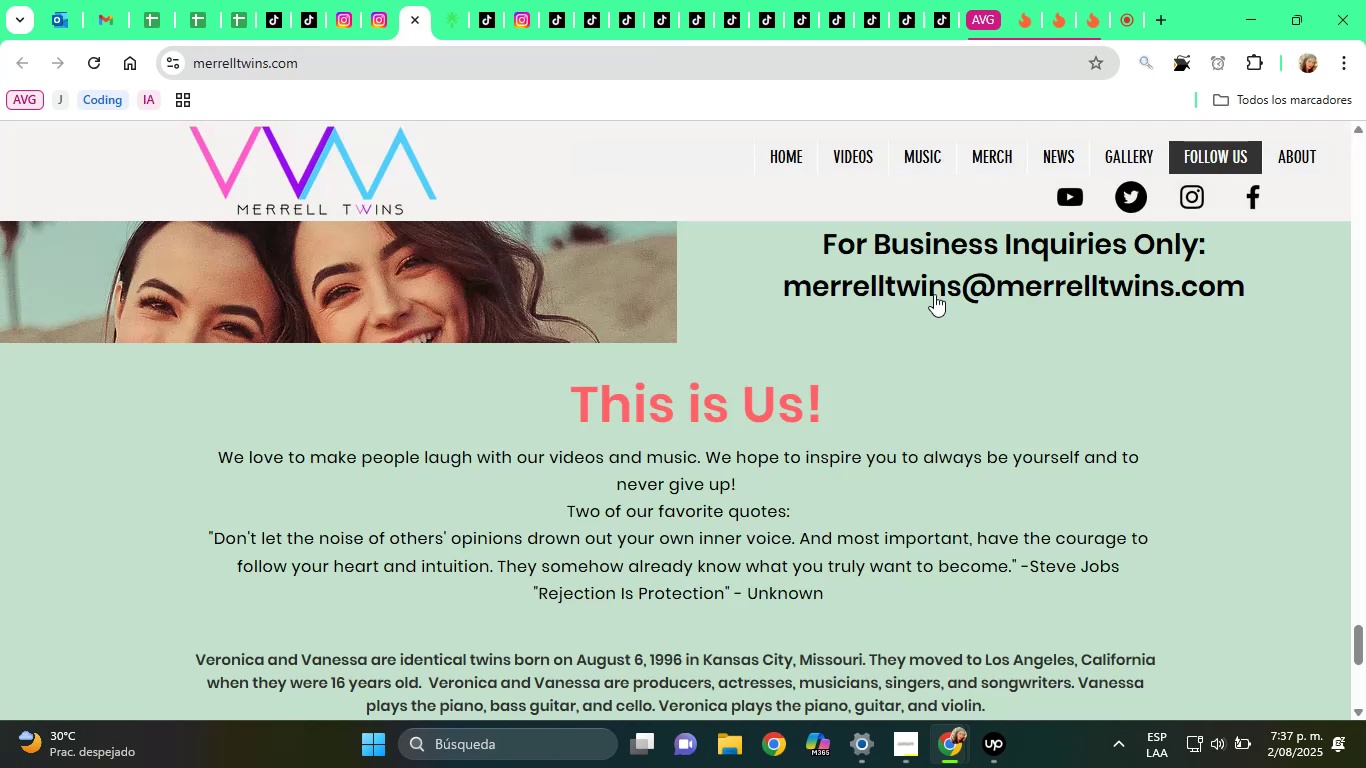 
double_click([934, 294])
 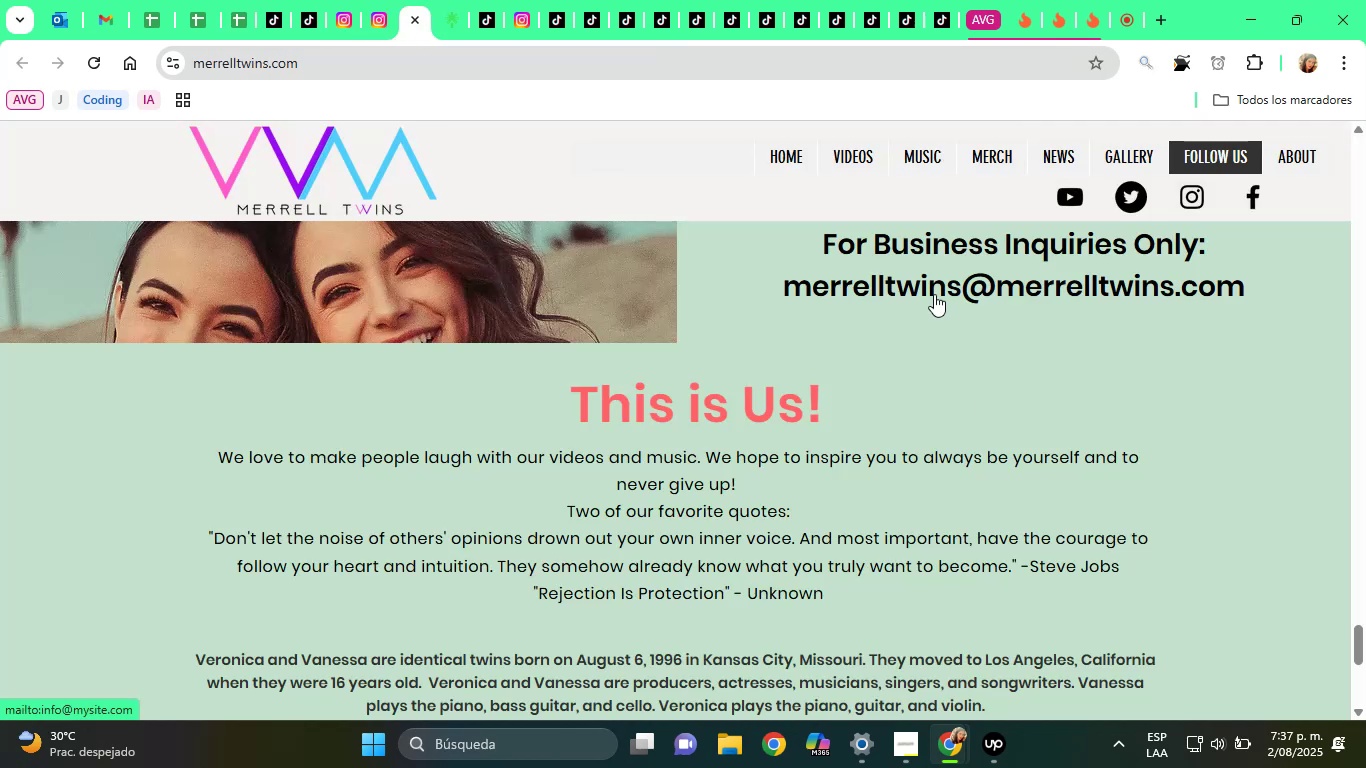 
triple_click([934, 294])
 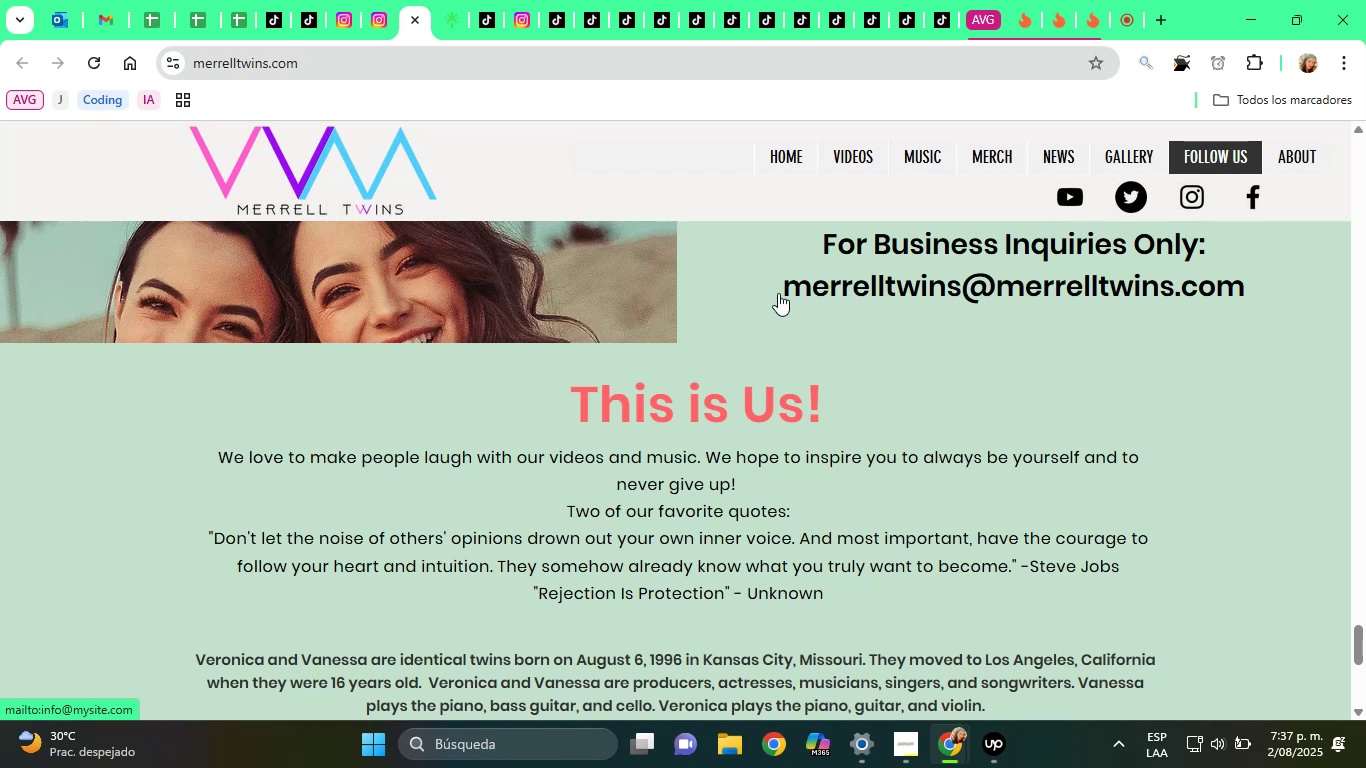 
left_click_drag(start_coordinate=[769, 292], to_coordinate=[1169, 306])
 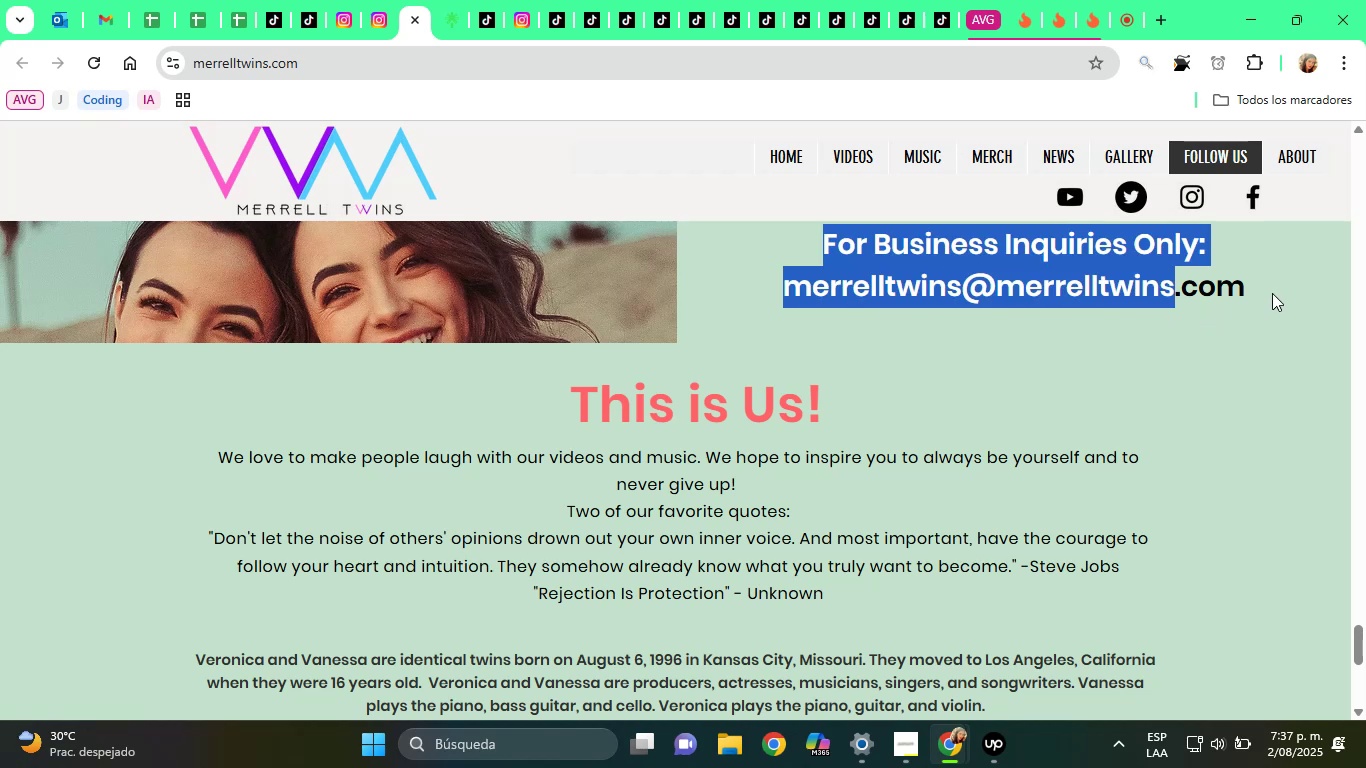 
left_click([1259, 365])
 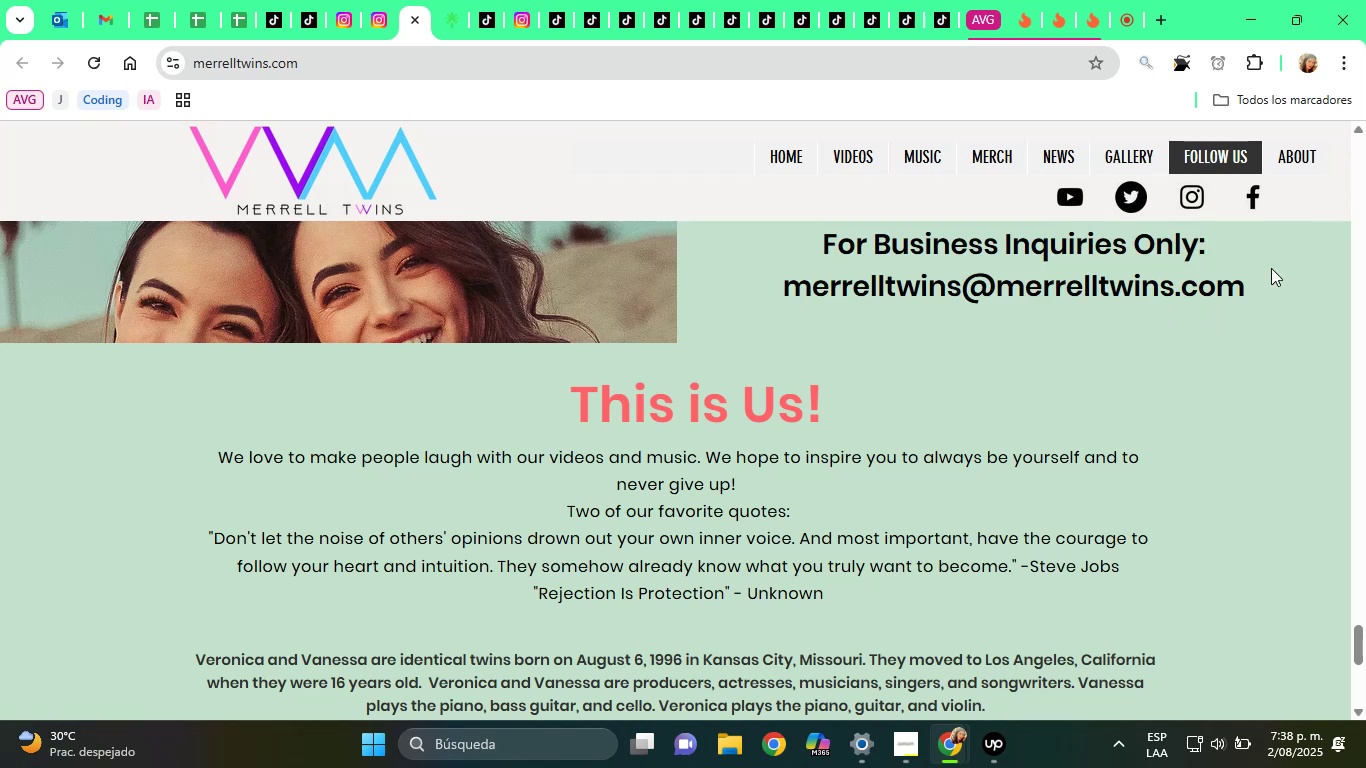 
left_click_drag(start_coordinate=[1262, 279], to_coordinate=[1201, 290])
 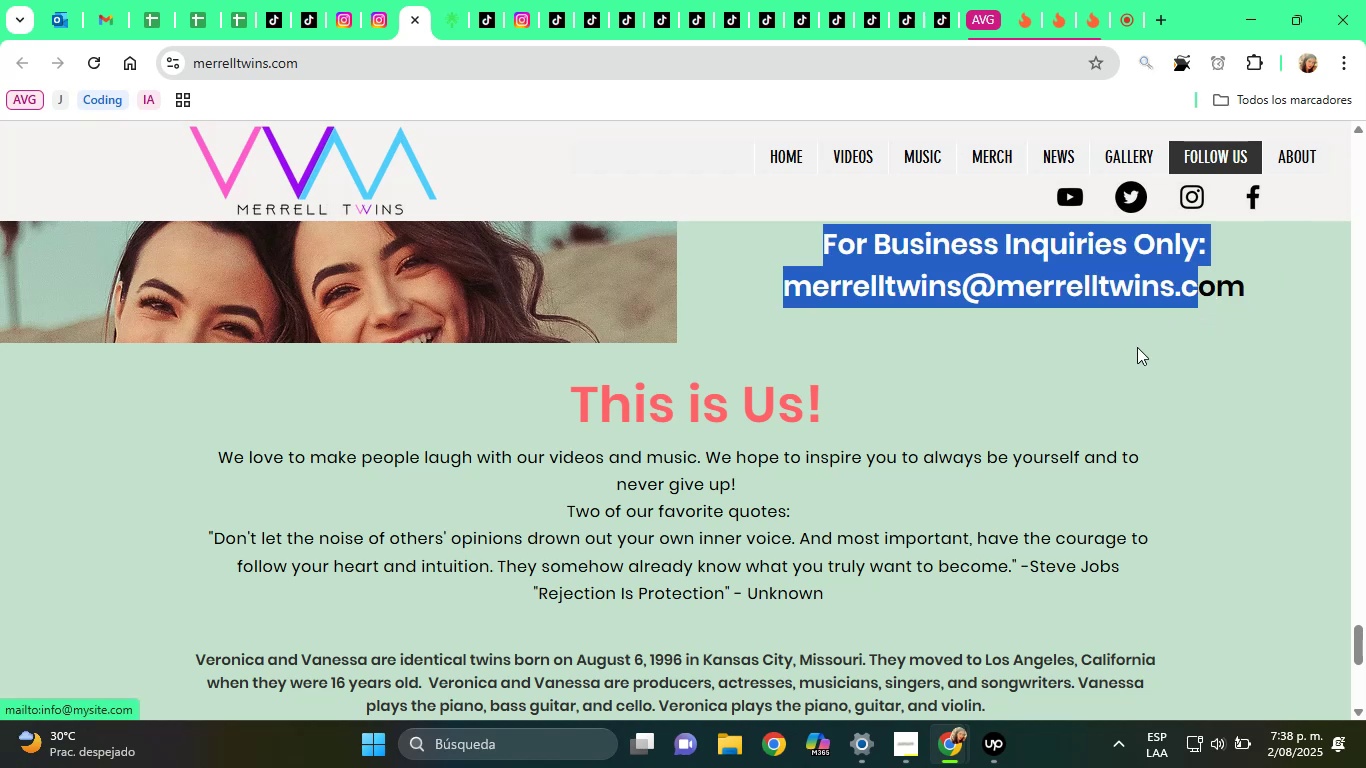 
left_click([1126, 355])
 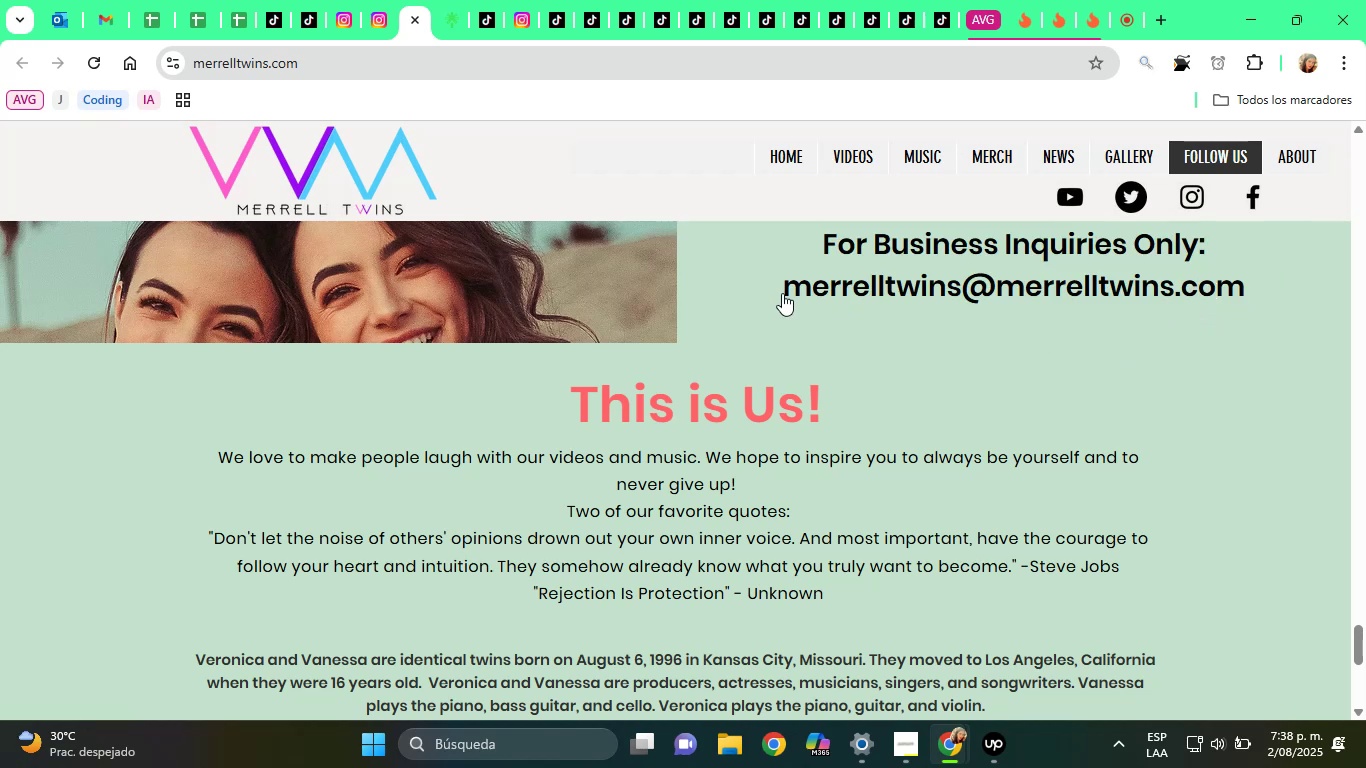 
left_click_drag(start_coordinate=[767, 293], to_coordinate=[826, 293])
 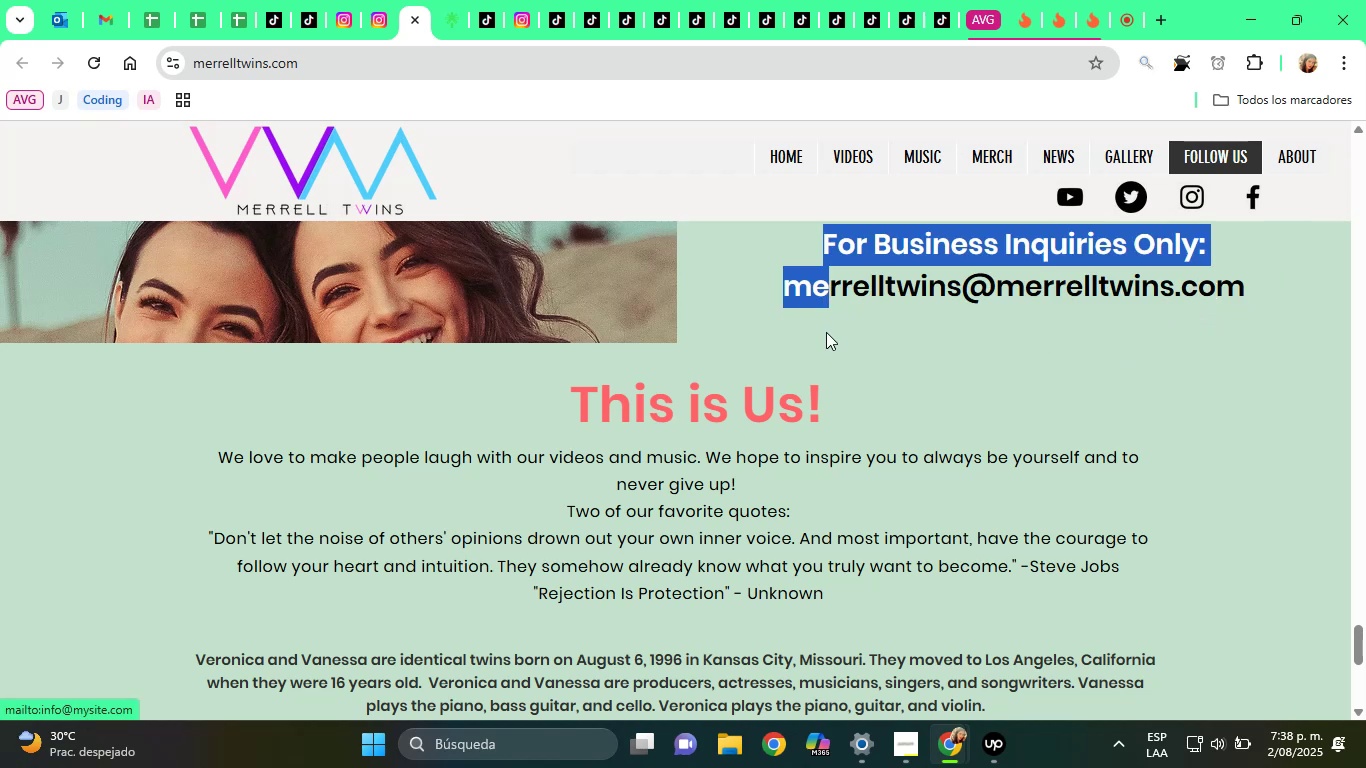 
left_click([830, 342])
 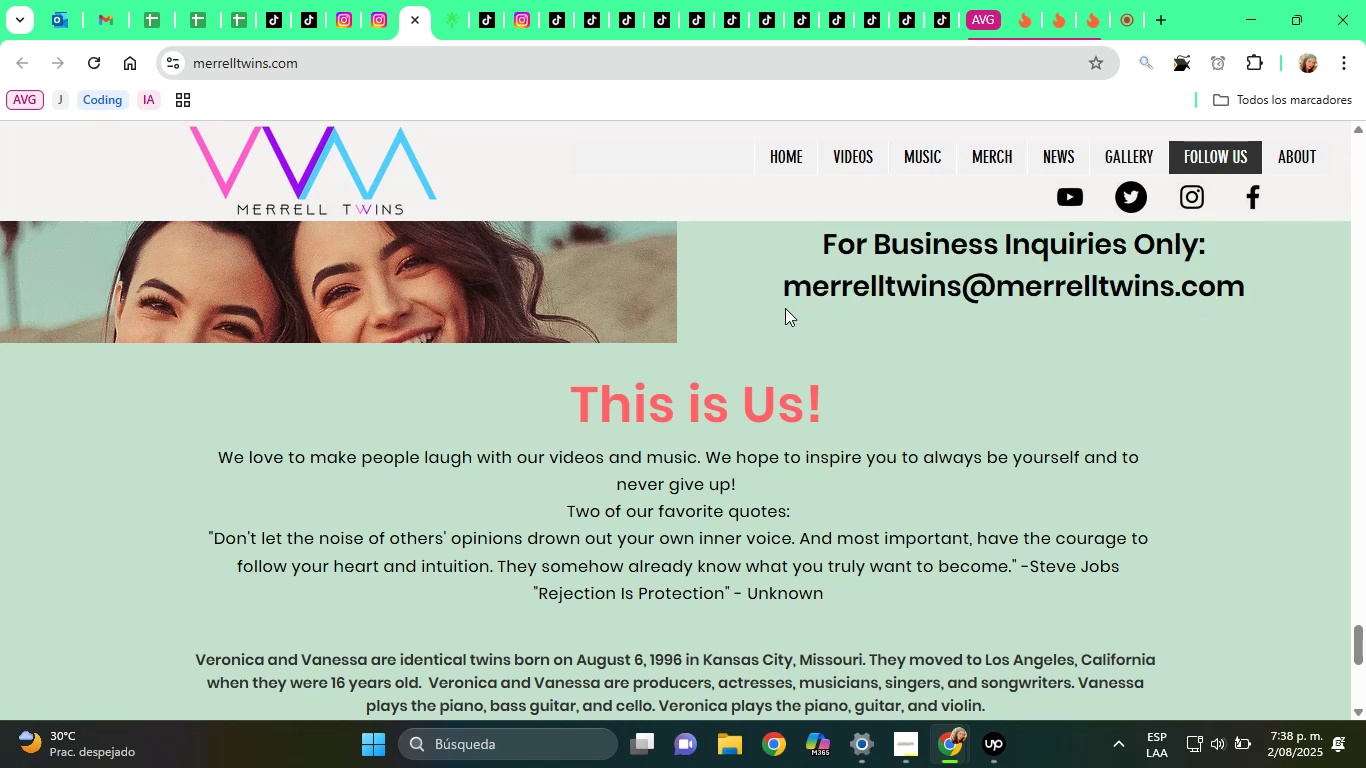 
left_click_drag(start_coordinate=[779, 305], to_coordinate=[839, 311])
 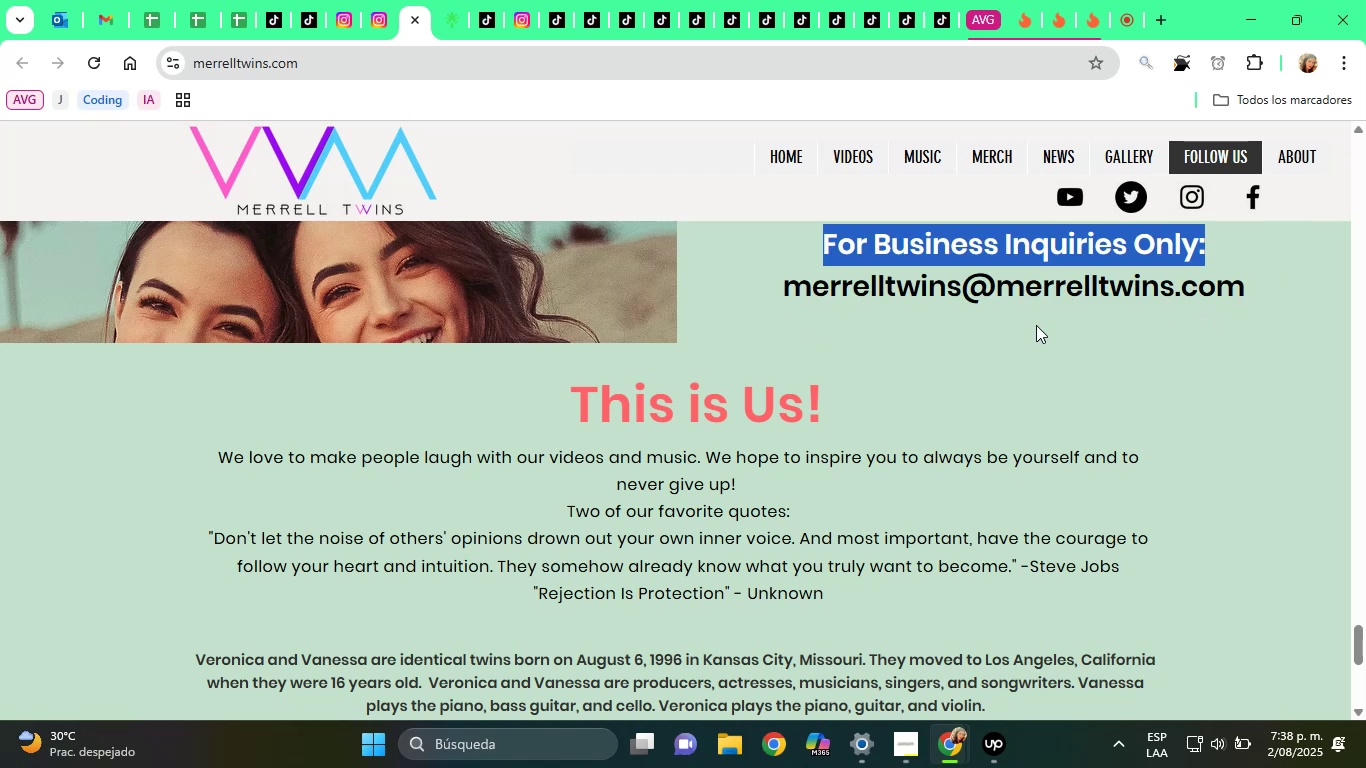 
scroll: coordinate [1364, 330], scroll_direction: up, amount: 1.0
 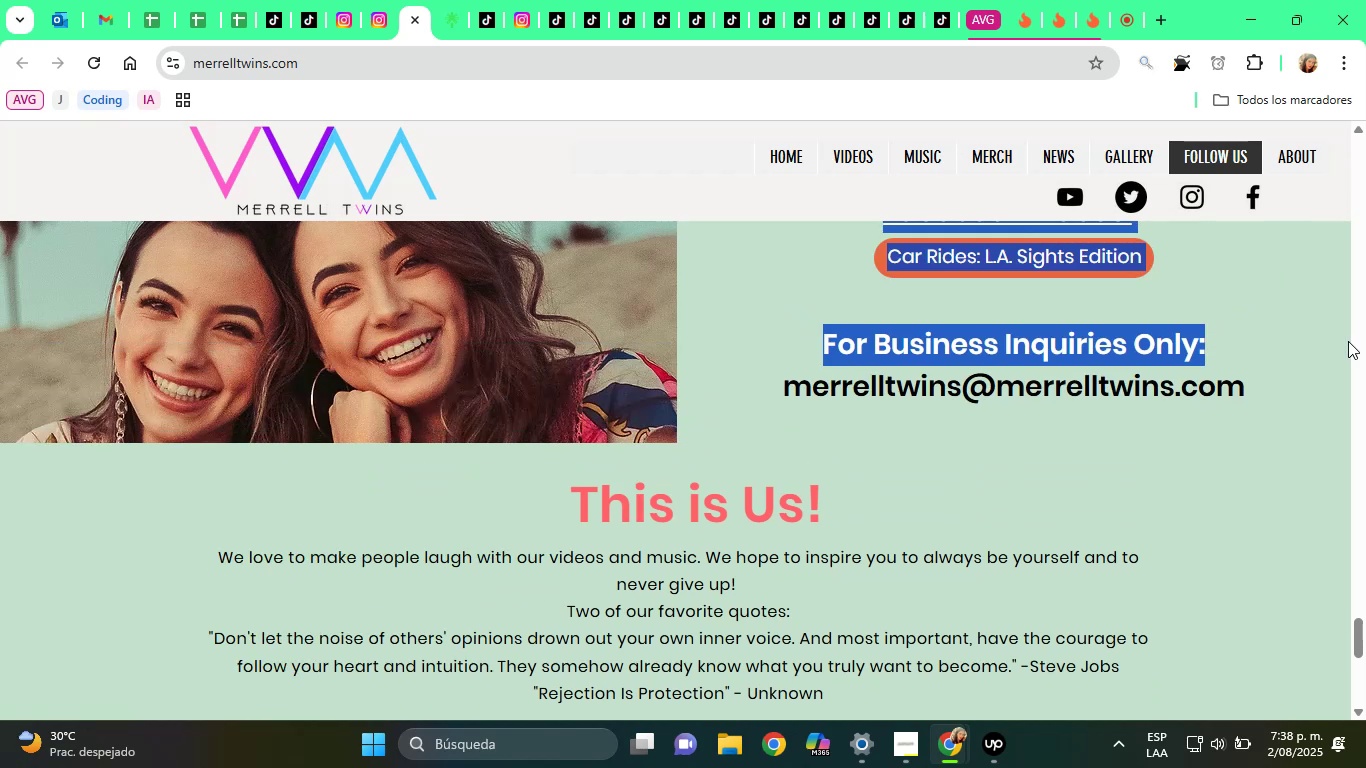 
left_click([1307, 322])
 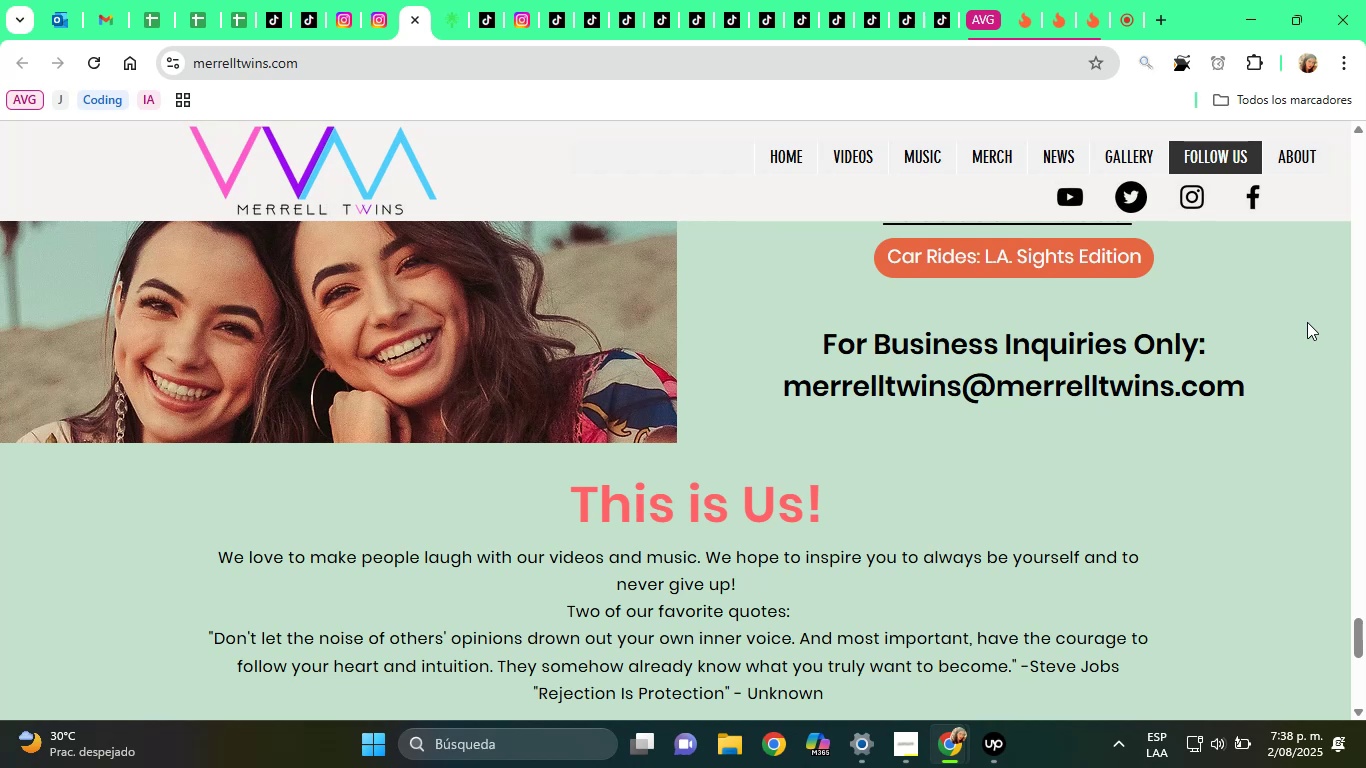 
scroll: coordinate [1297, 359], scroll_direction: up, amount: 1.0
 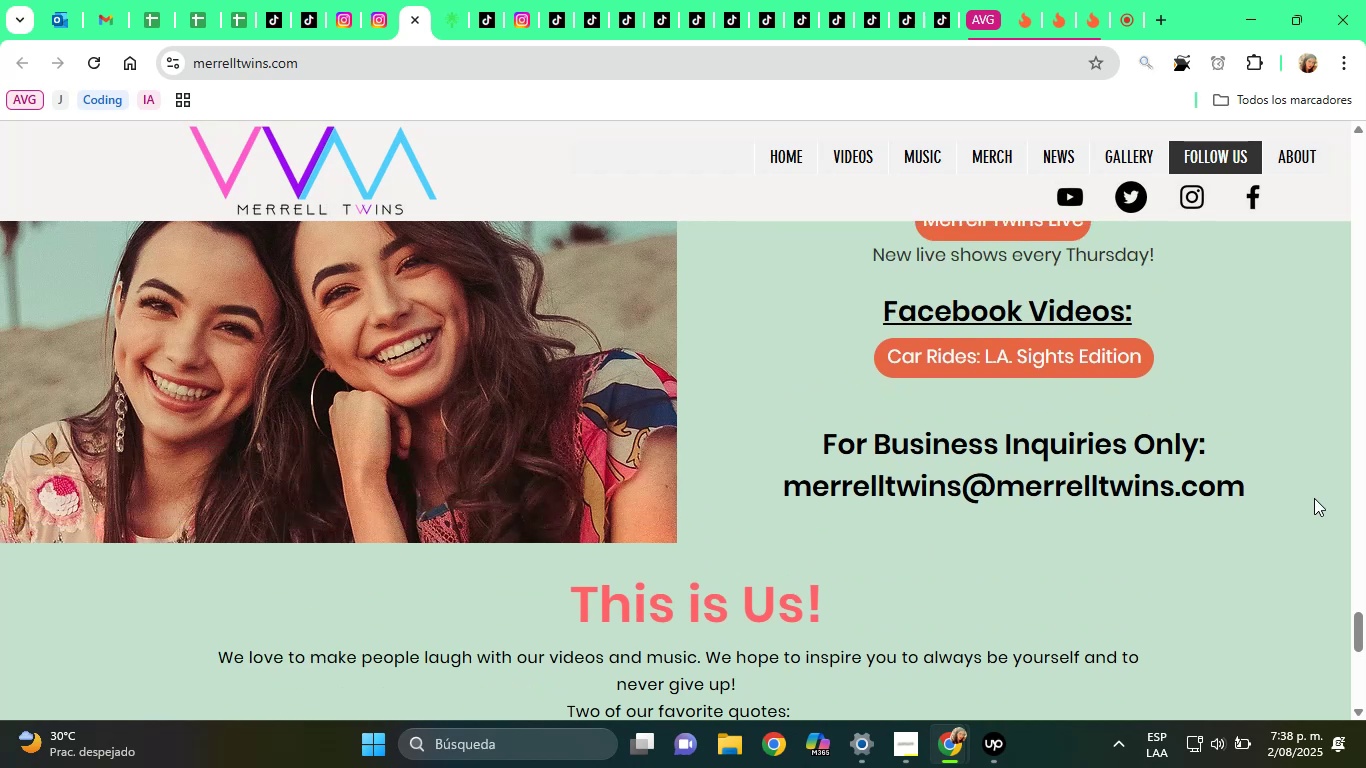 
left_click_drag(start_coordinate=[1315, 524], to_coordinate=[924, 485])
 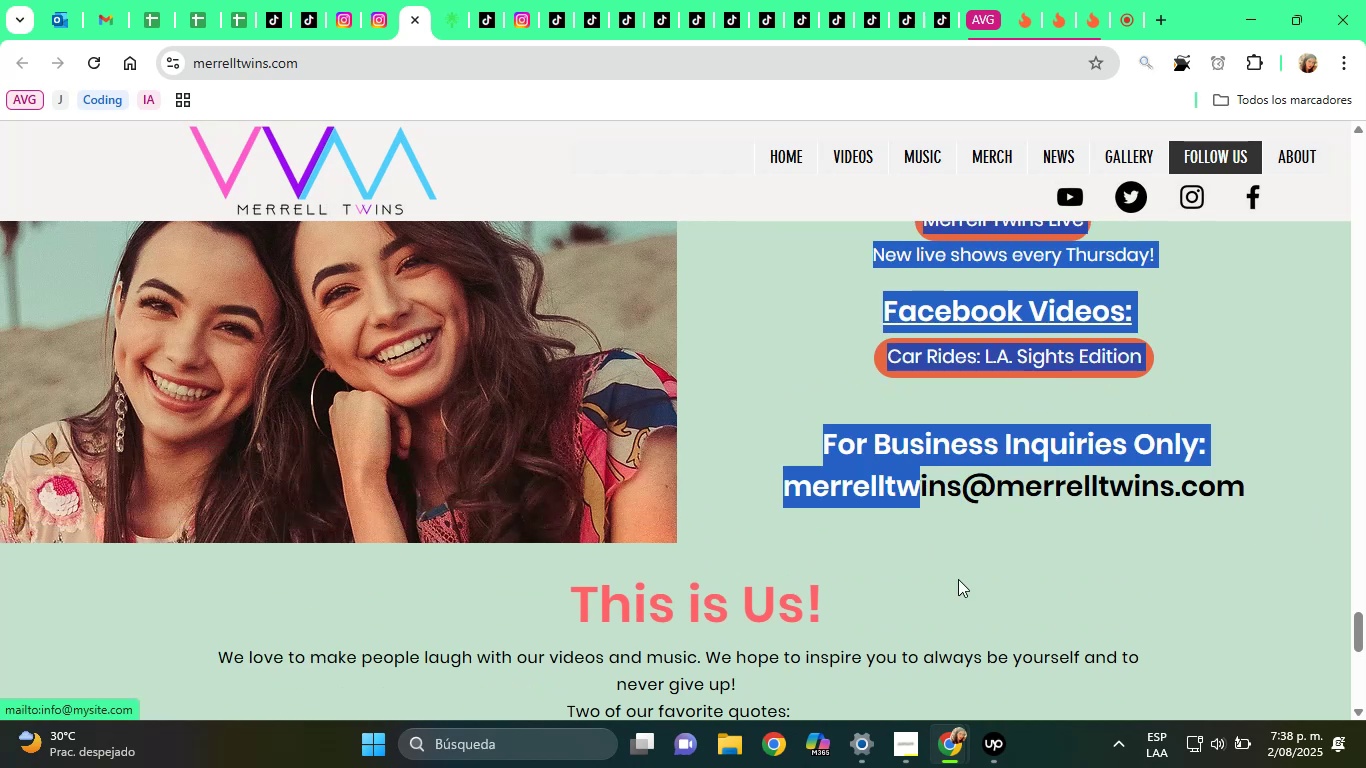 
left_click([960, 582])
 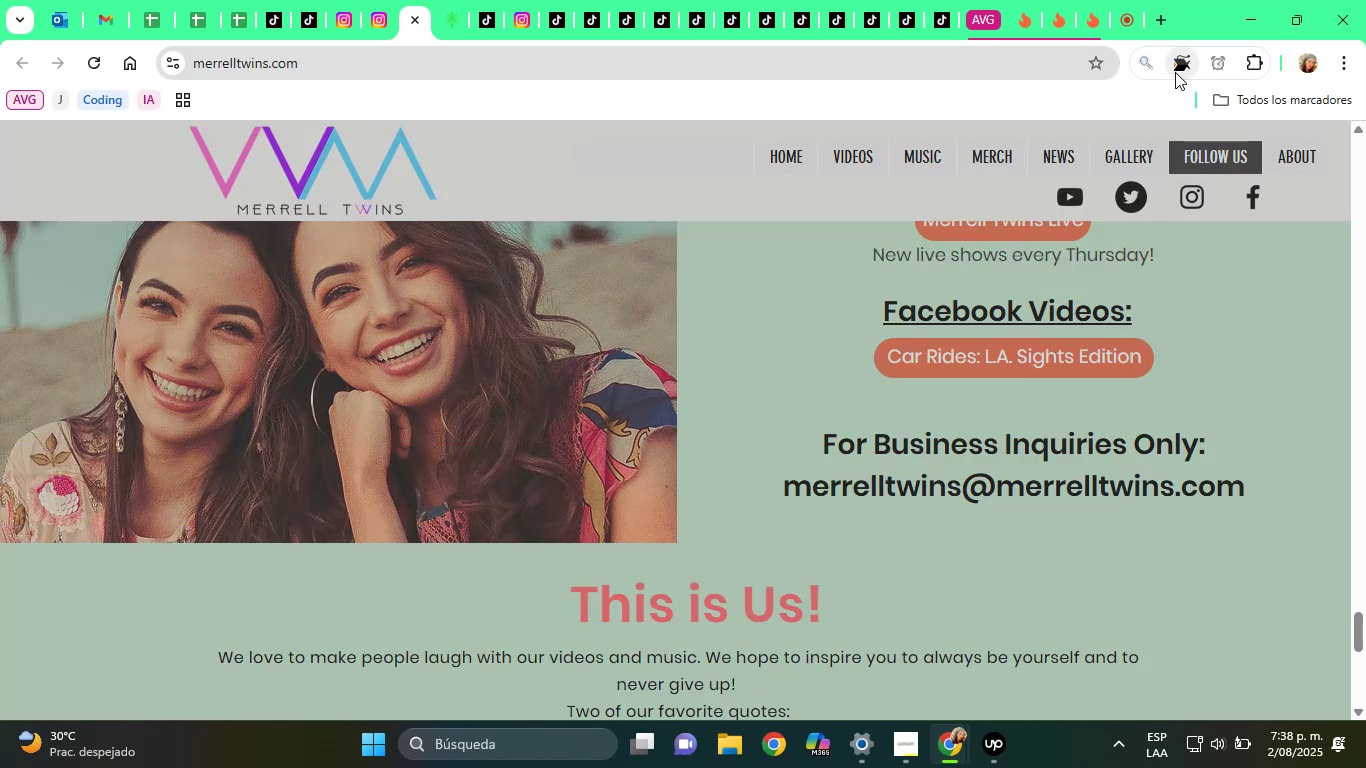 
left_click_drag(start_coordinate=[752, 471], to_coordinate=[1249, 520])
 